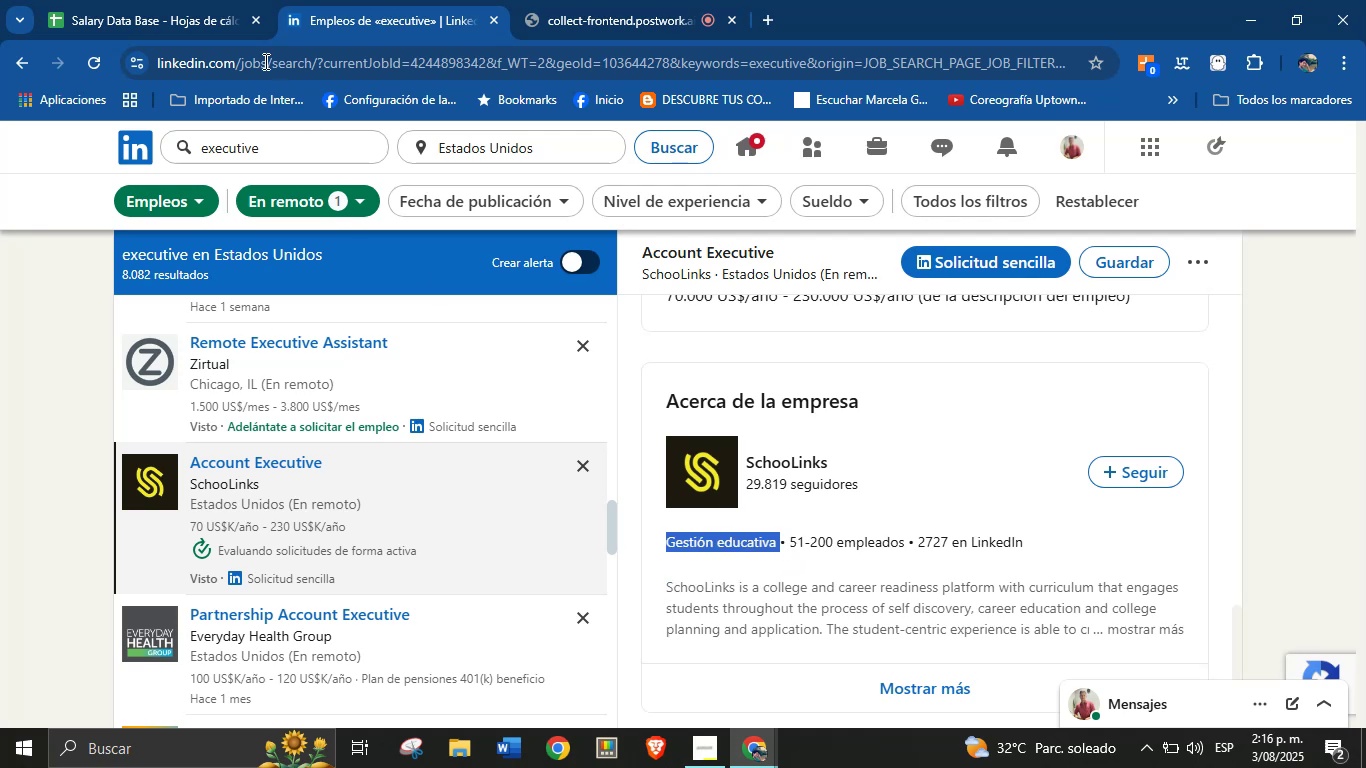 
left_click([182, 0])
 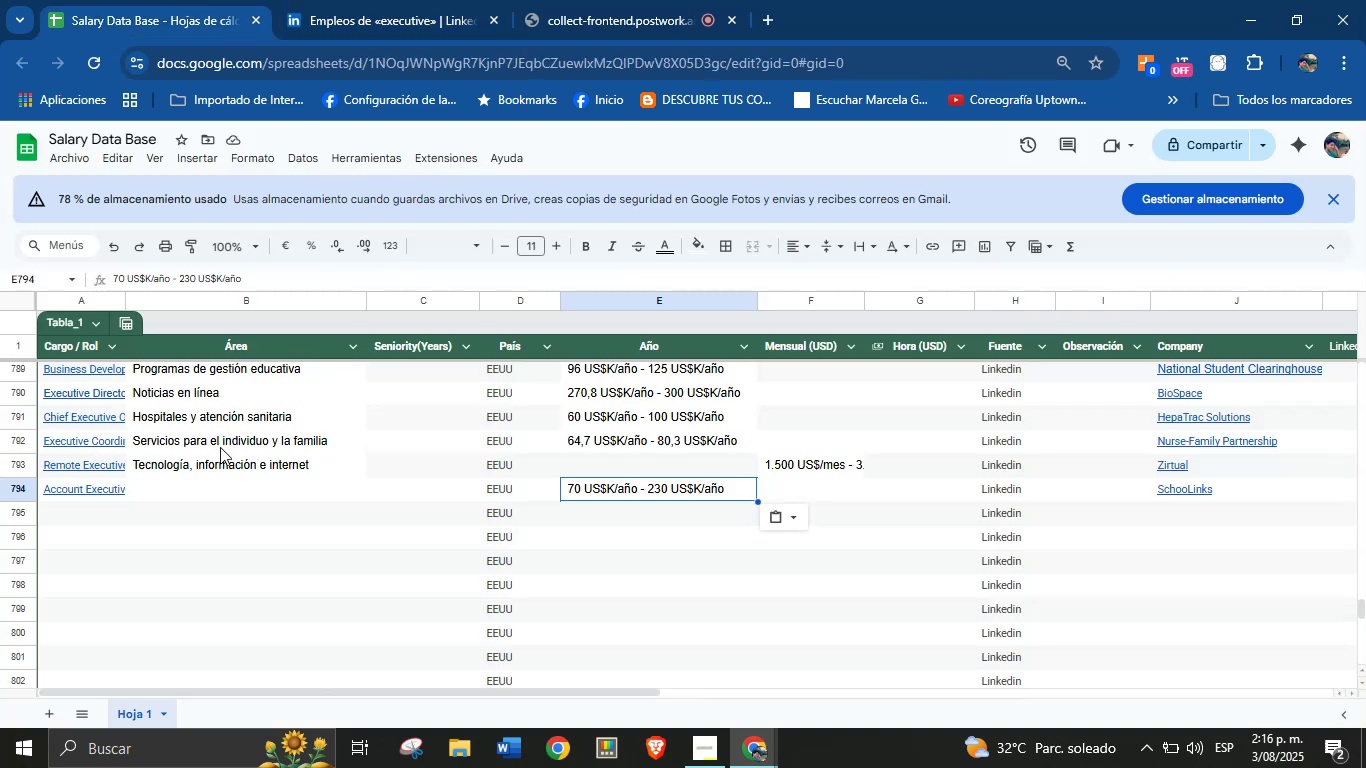 
left_click([199, 481])
 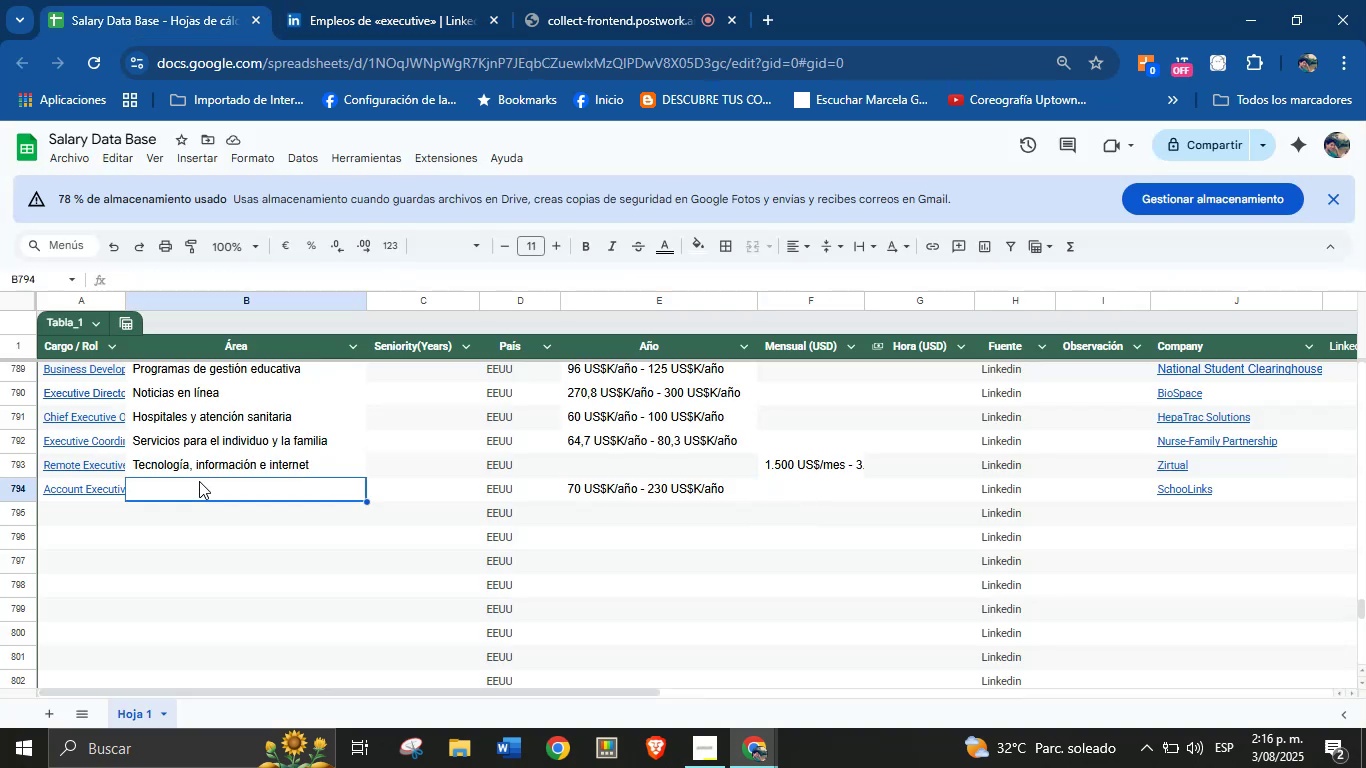 
key(Control+V)
 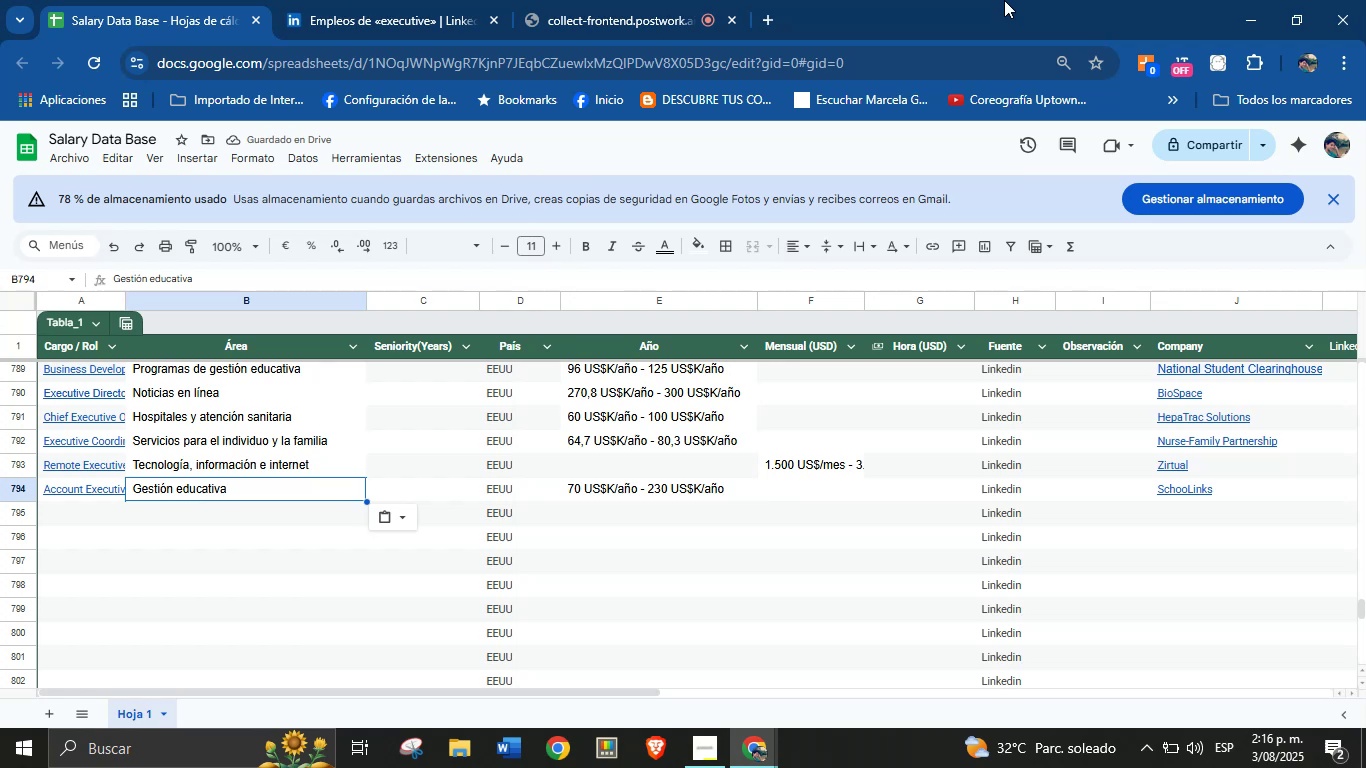 
wait(6.52)
 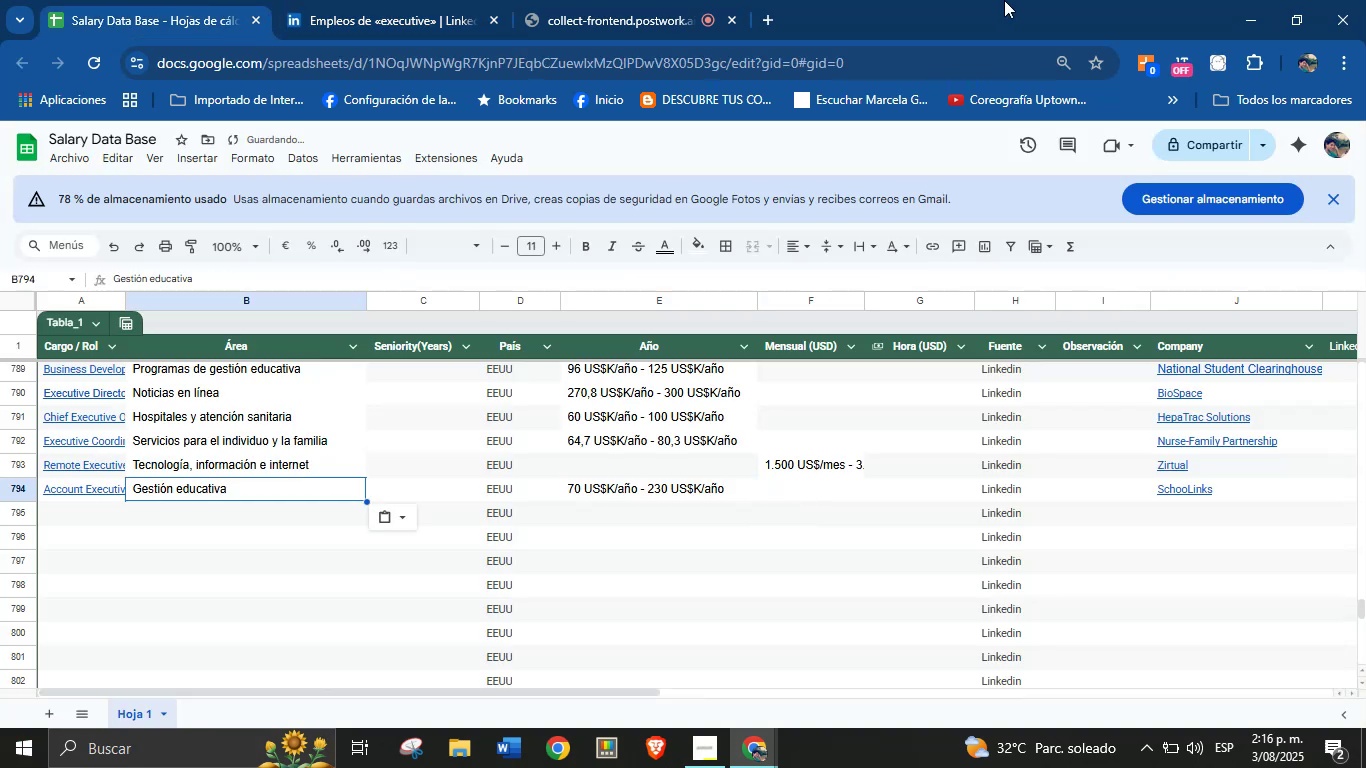 
scroll: coordinate [306, 482], scroll_direction: down, amount: 5.0
 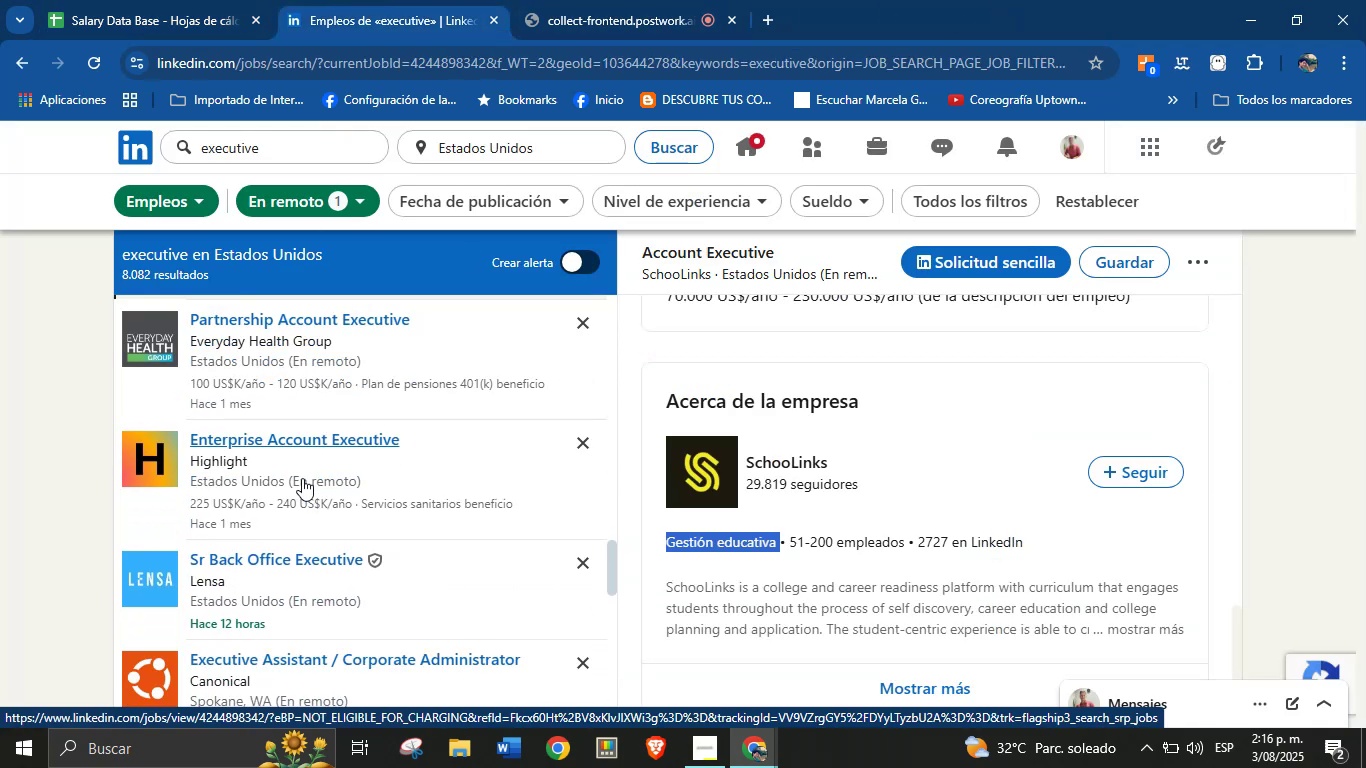 
left_click([289, 447])
 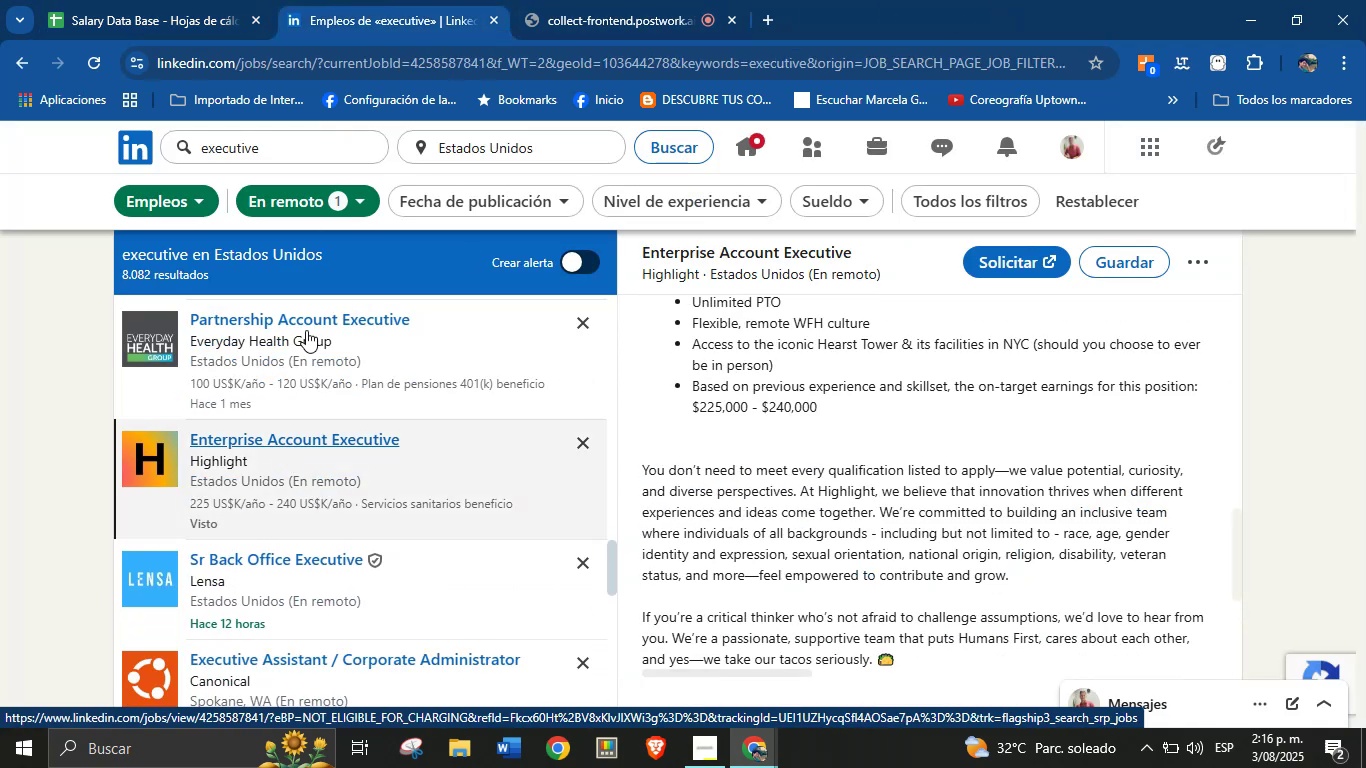 
left_click([306, 330])
 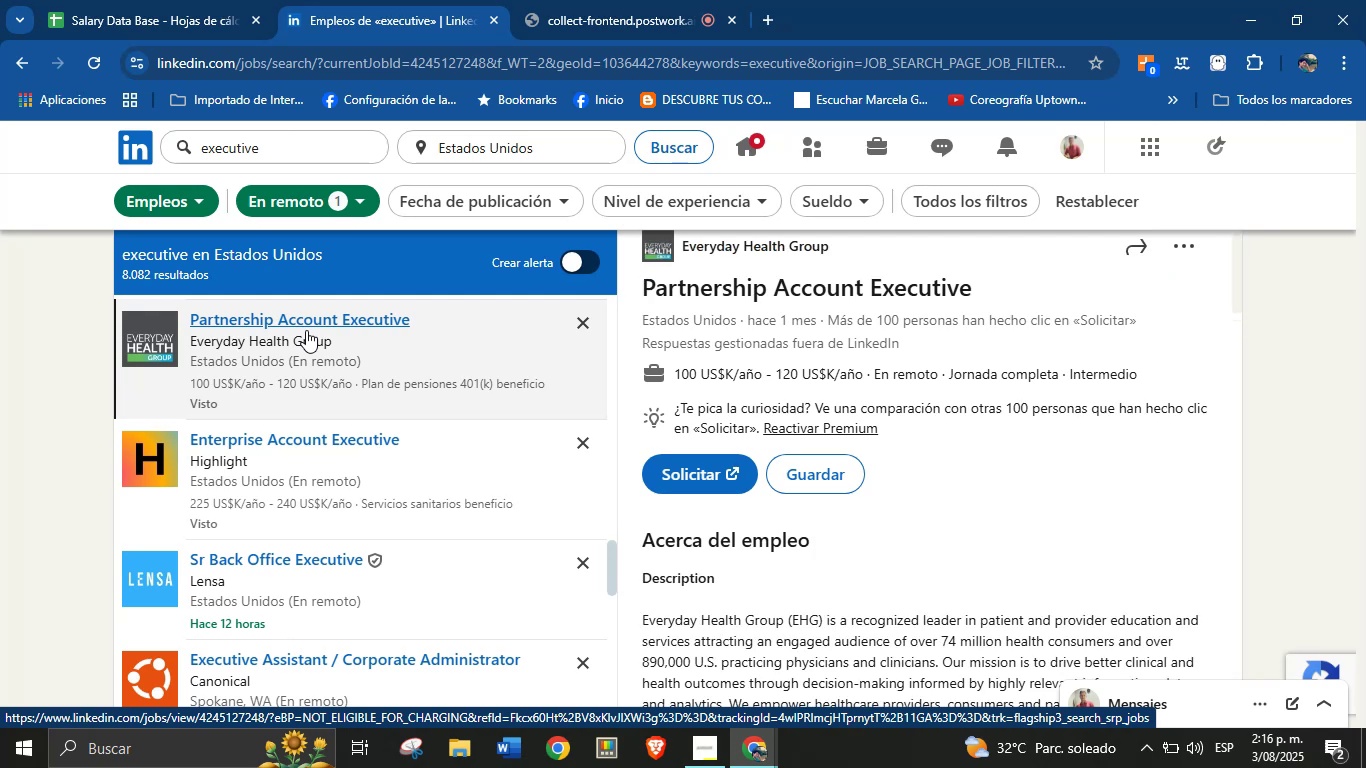 
wait(7.53)
 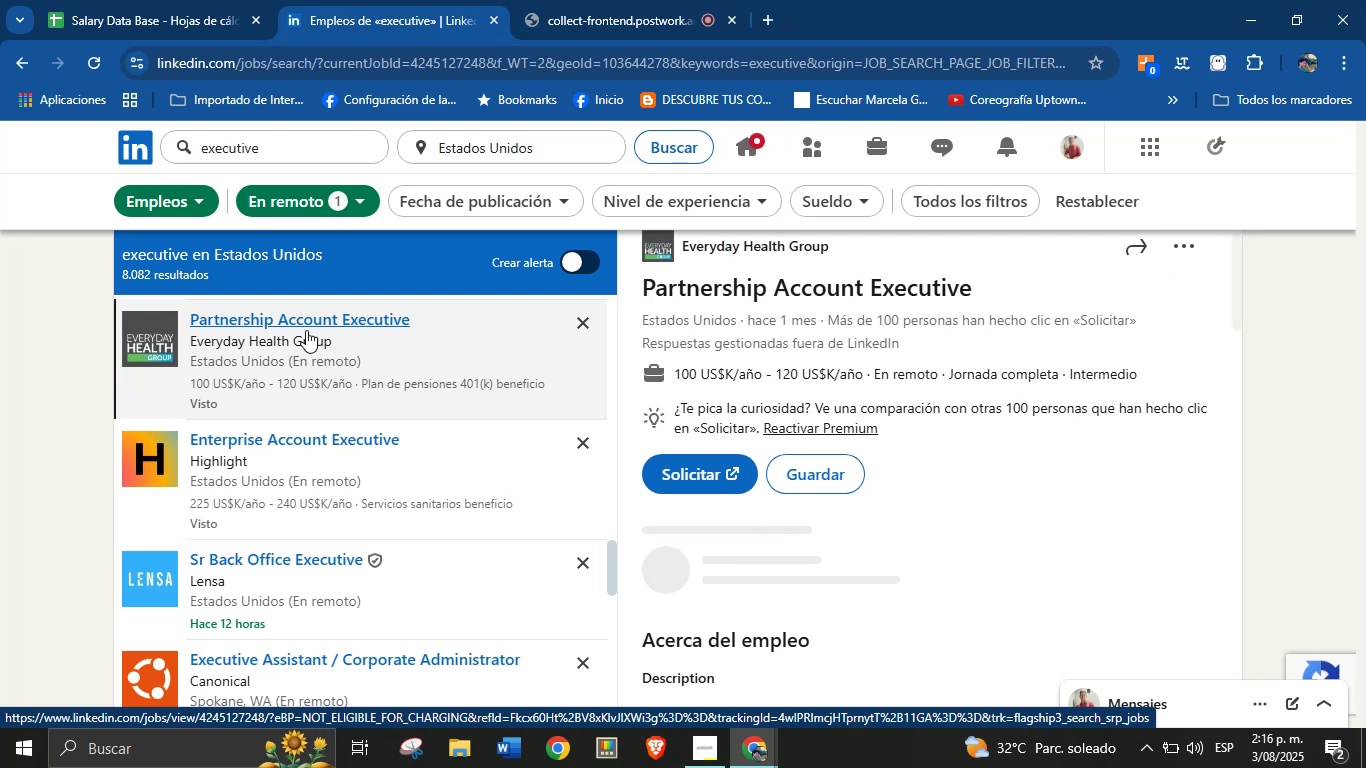 
left_click_drag(start_coordinate=[995, 281], to_coordinate=[644, 287])
 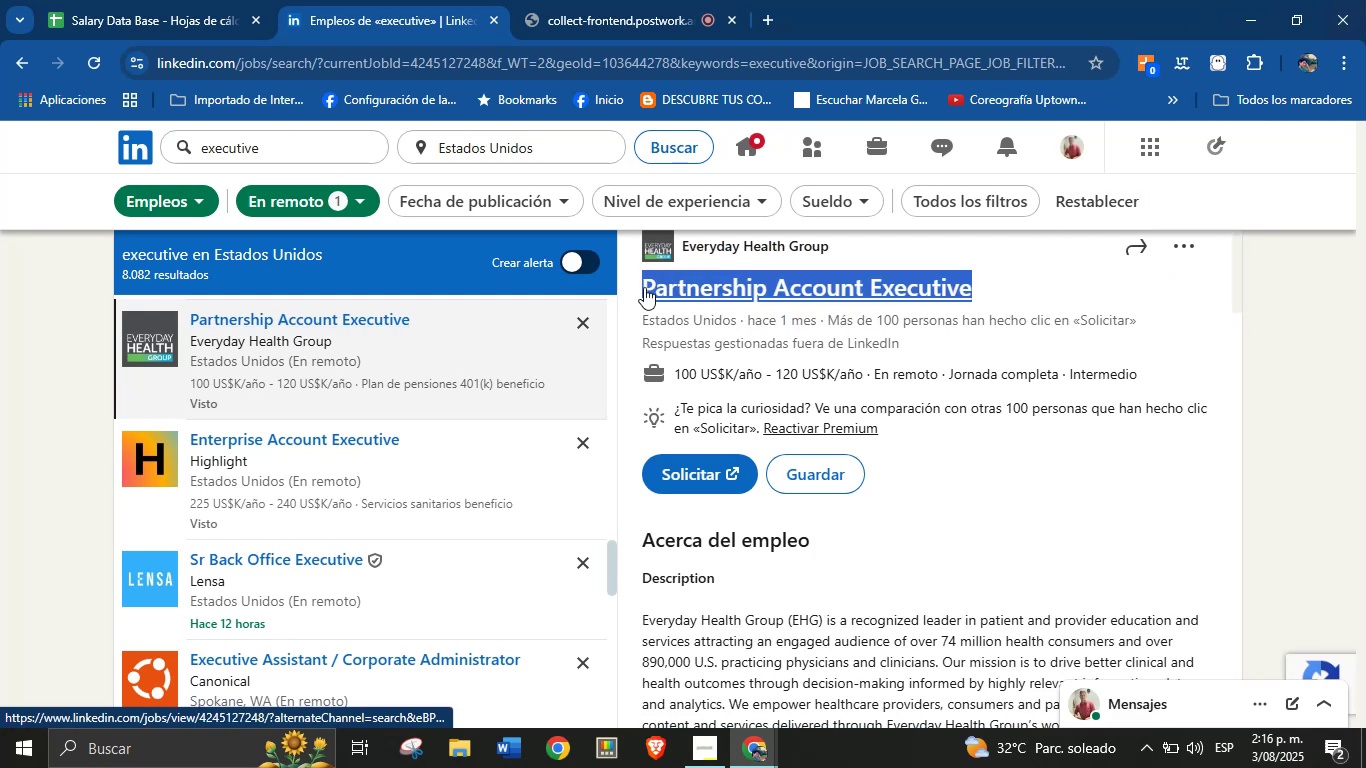 
key(Control+C)
 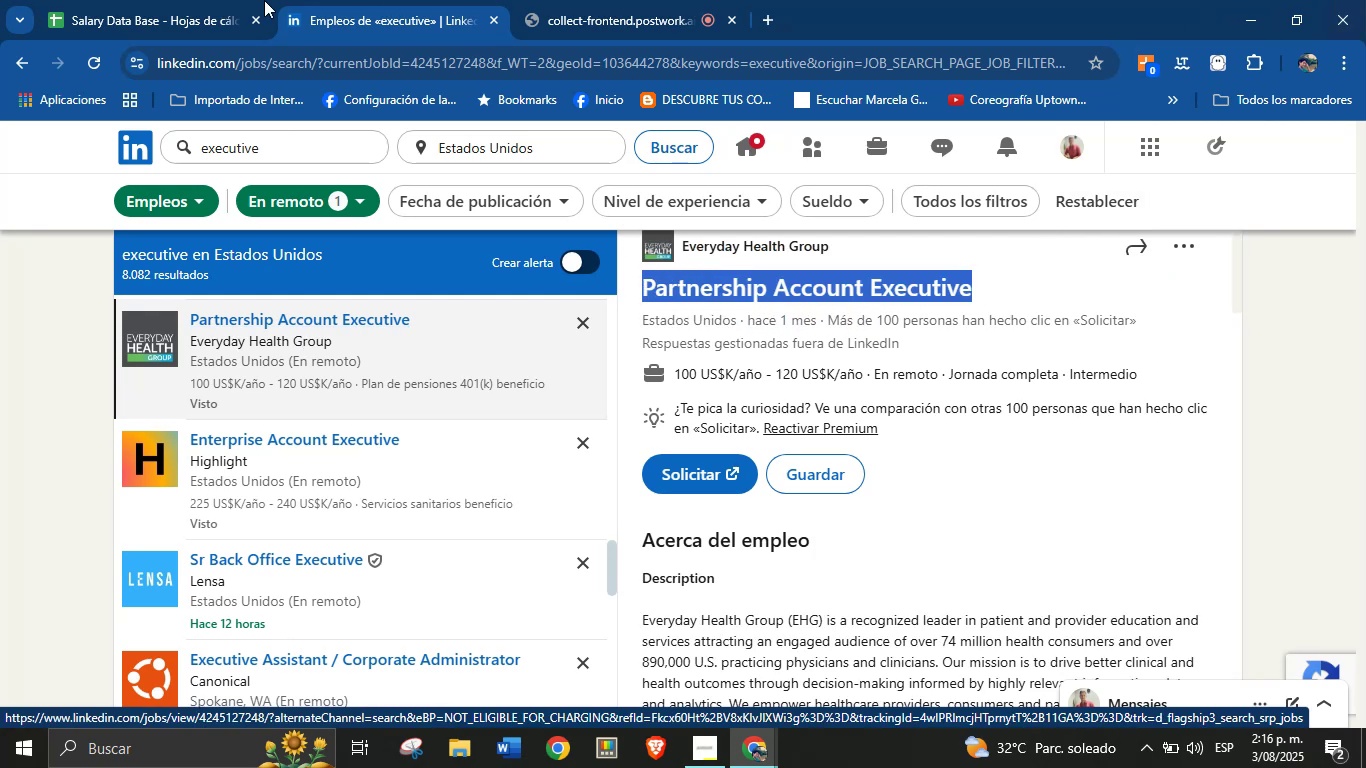 
left_click([186, 0])
 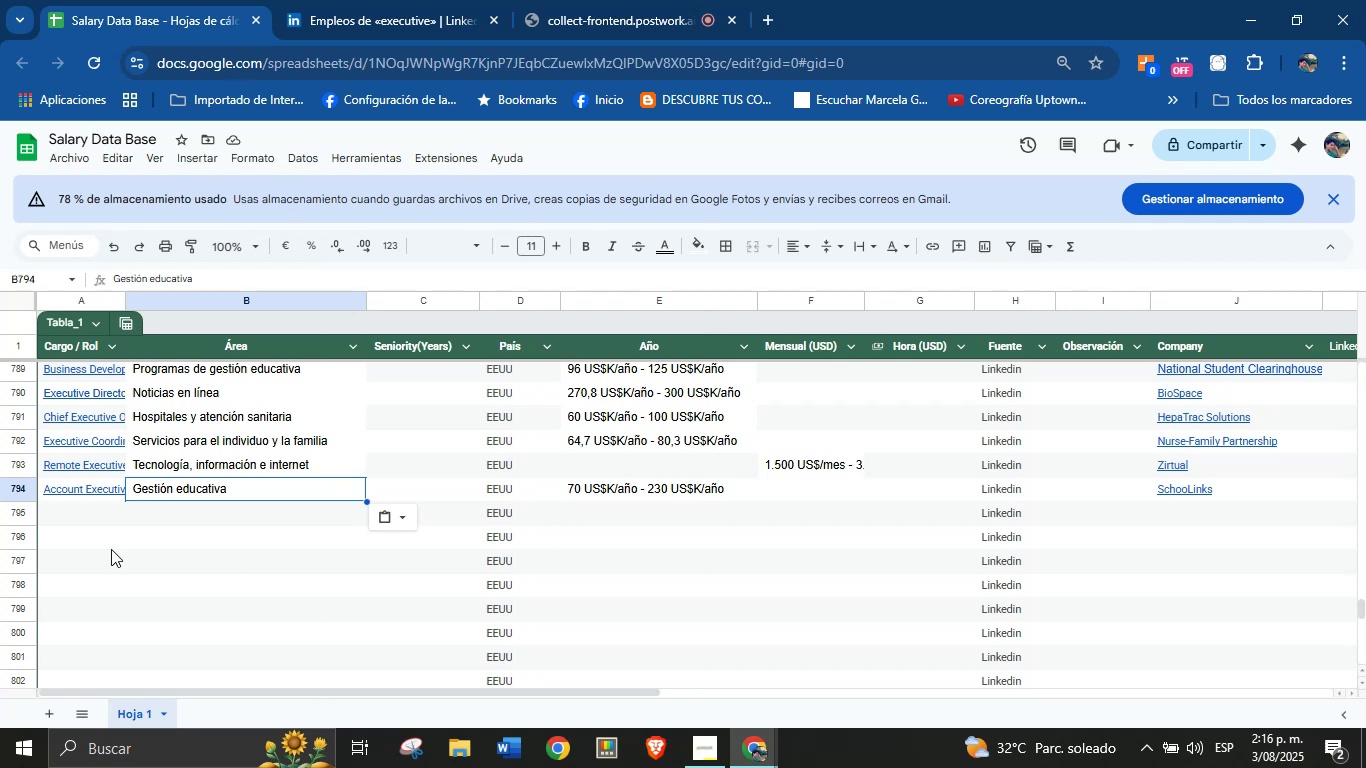 
left_click([76, 507])
 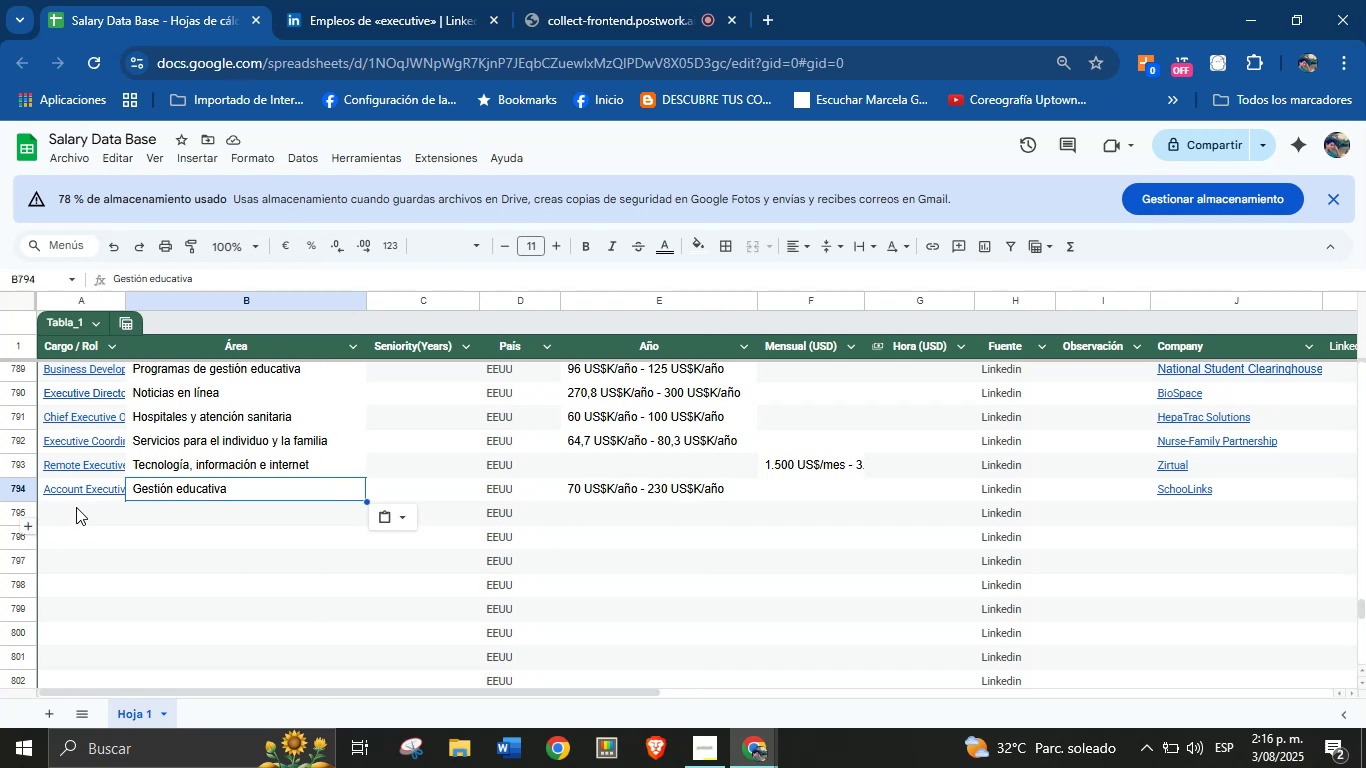 
key(Control+V)
 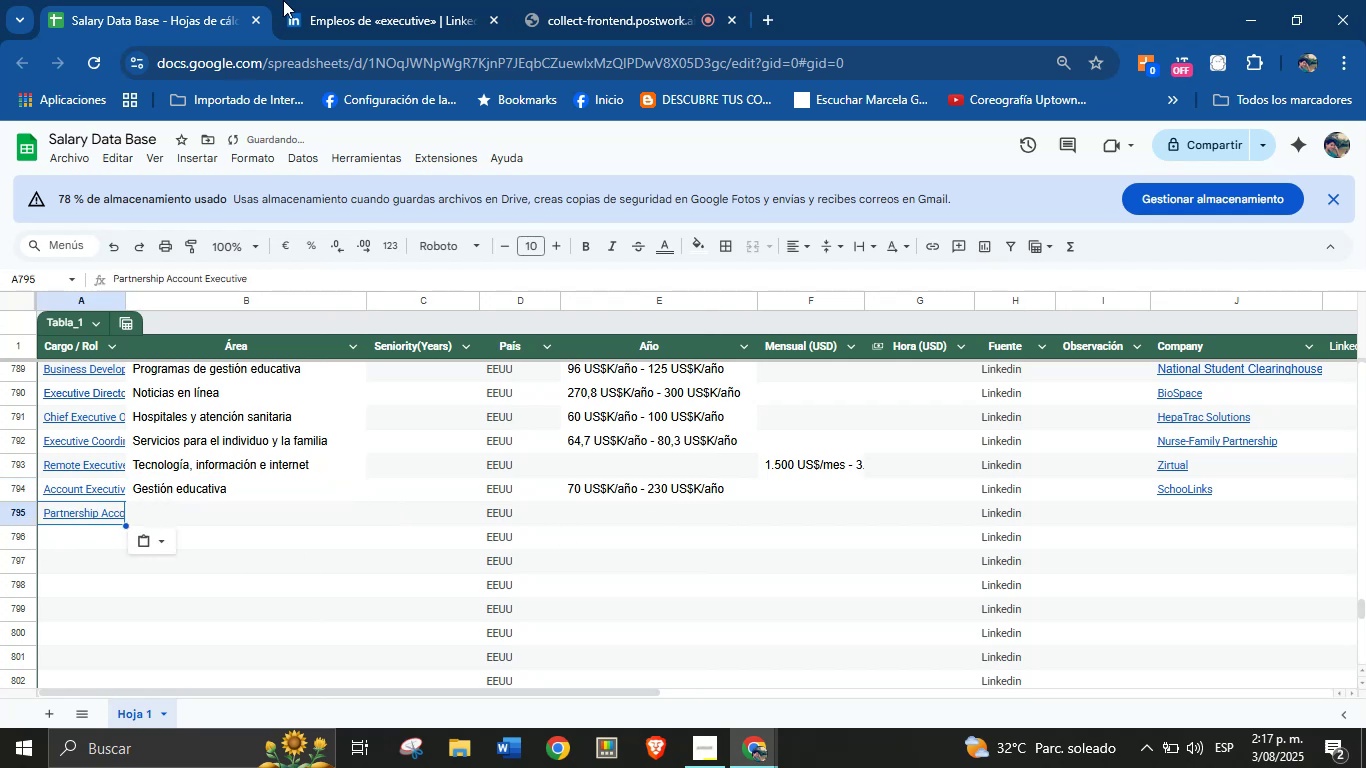 
left_click([389, 0])
 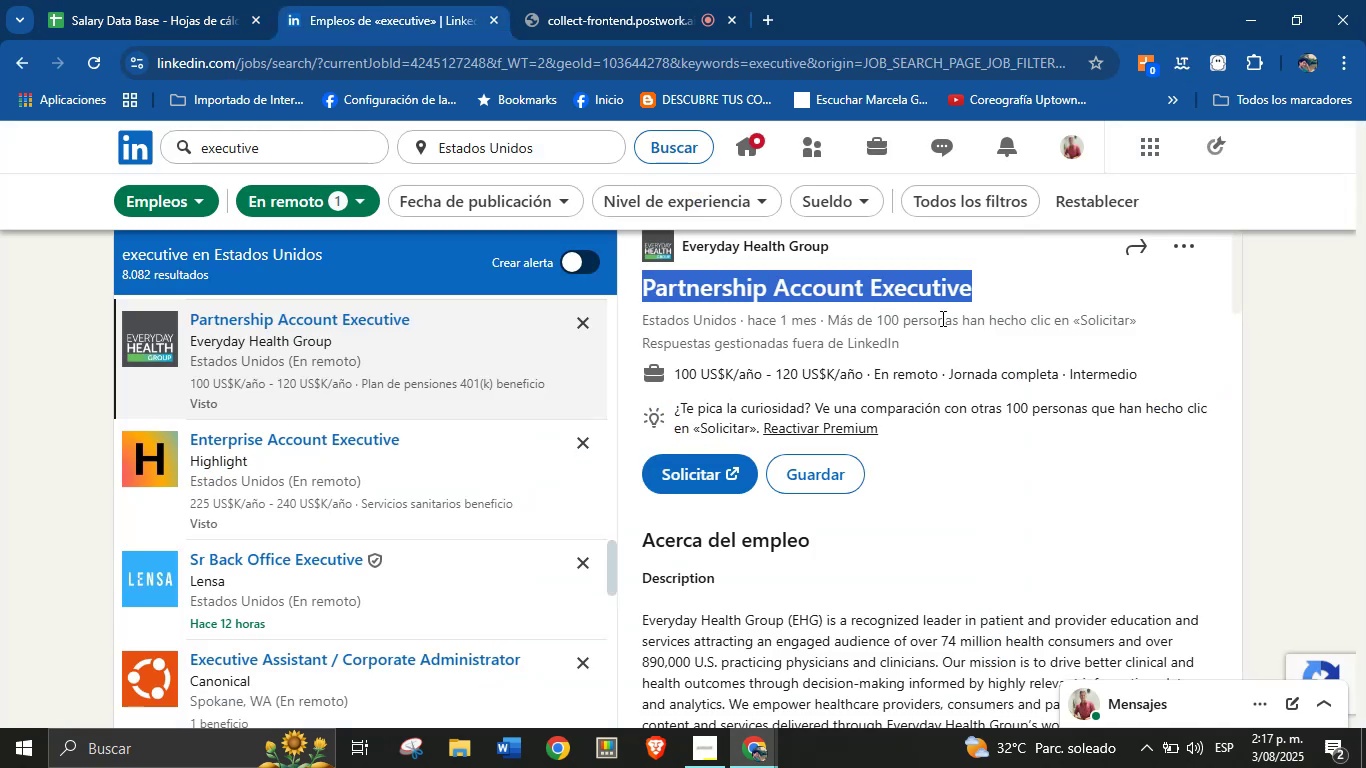 
left_click([1011, 272])
 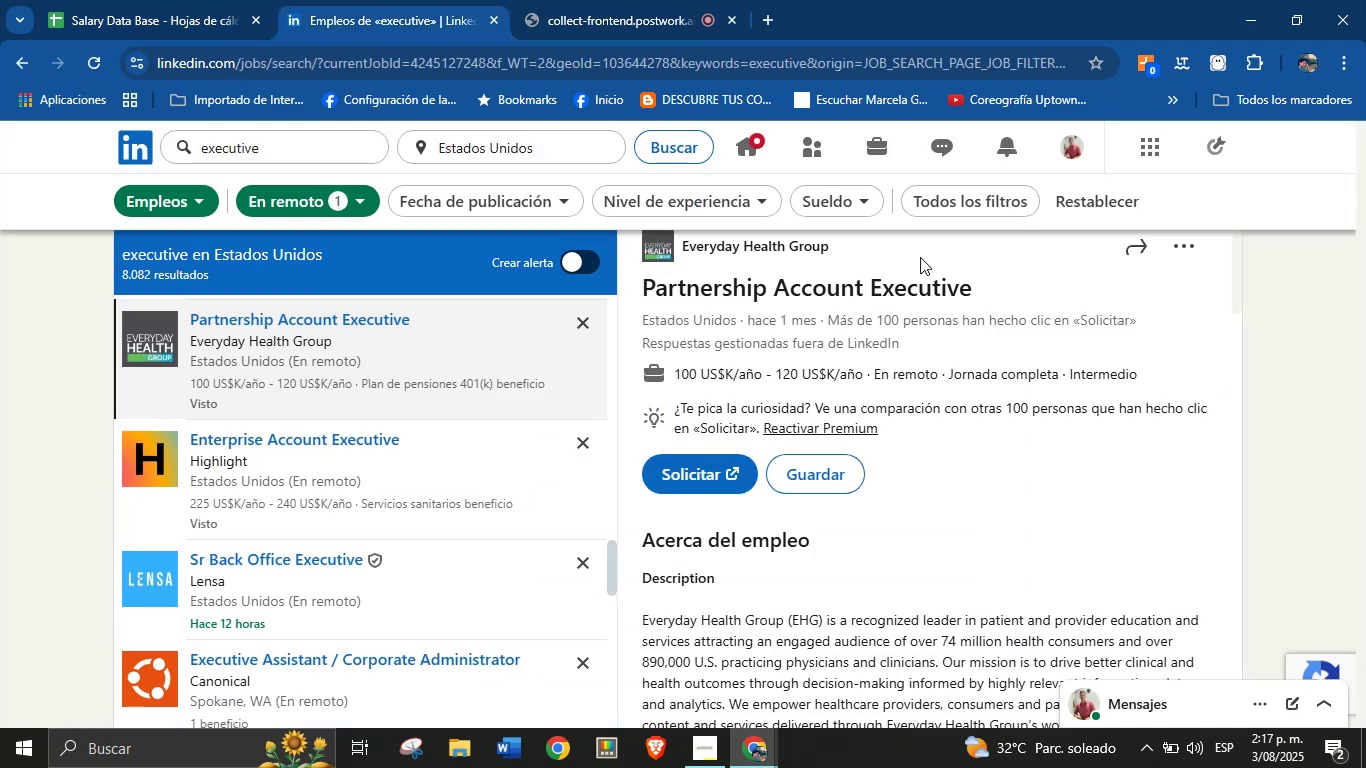 
left_click_drag(start_coordinate=[893, 254], to_coordinate=[673, 249])
 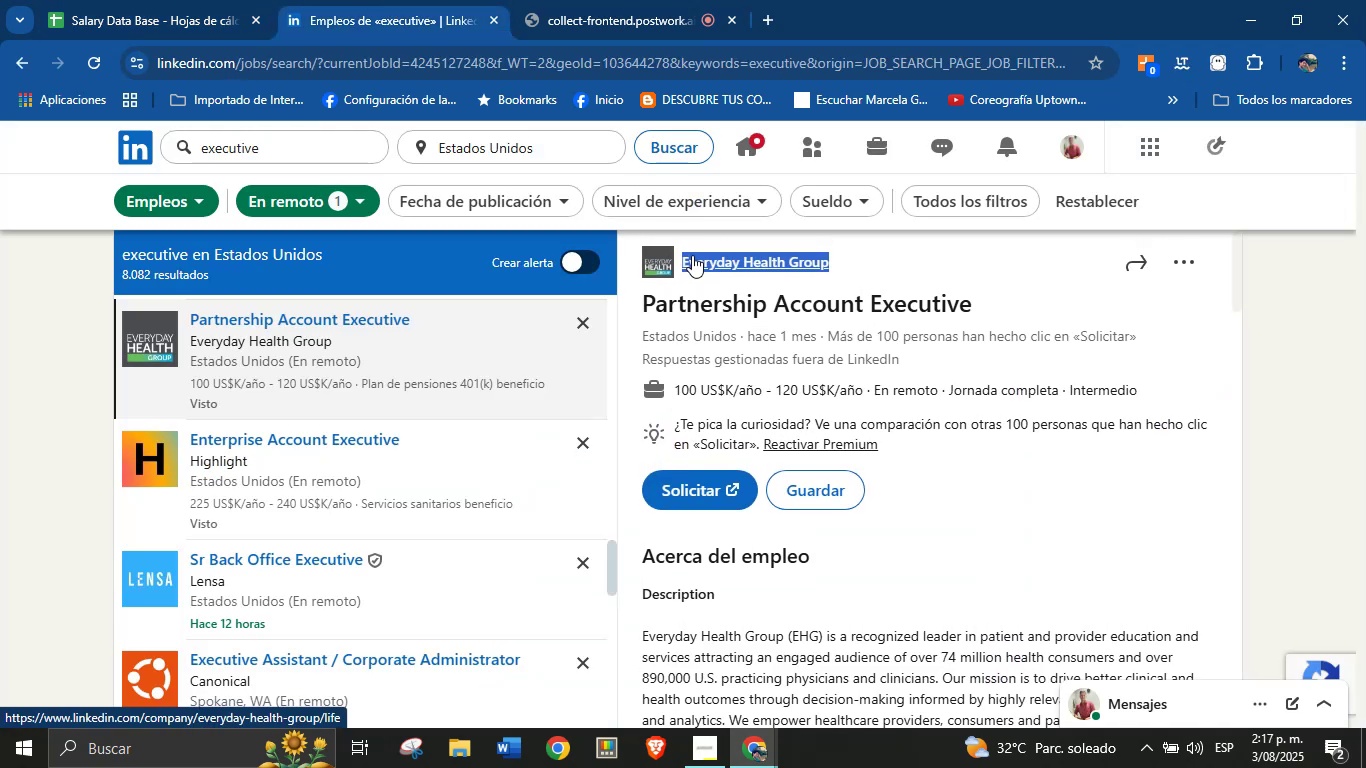 
key(Control+C)
 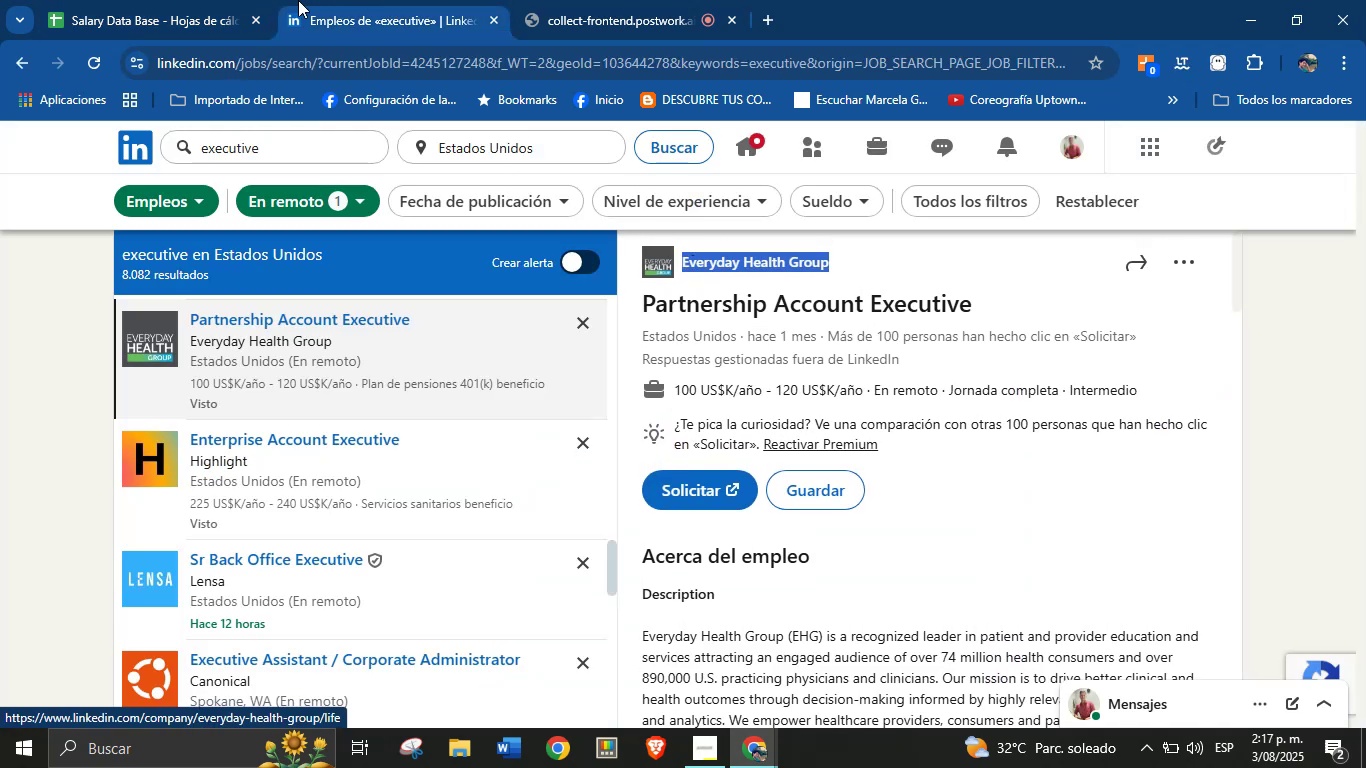 
left_click([226, 0])
 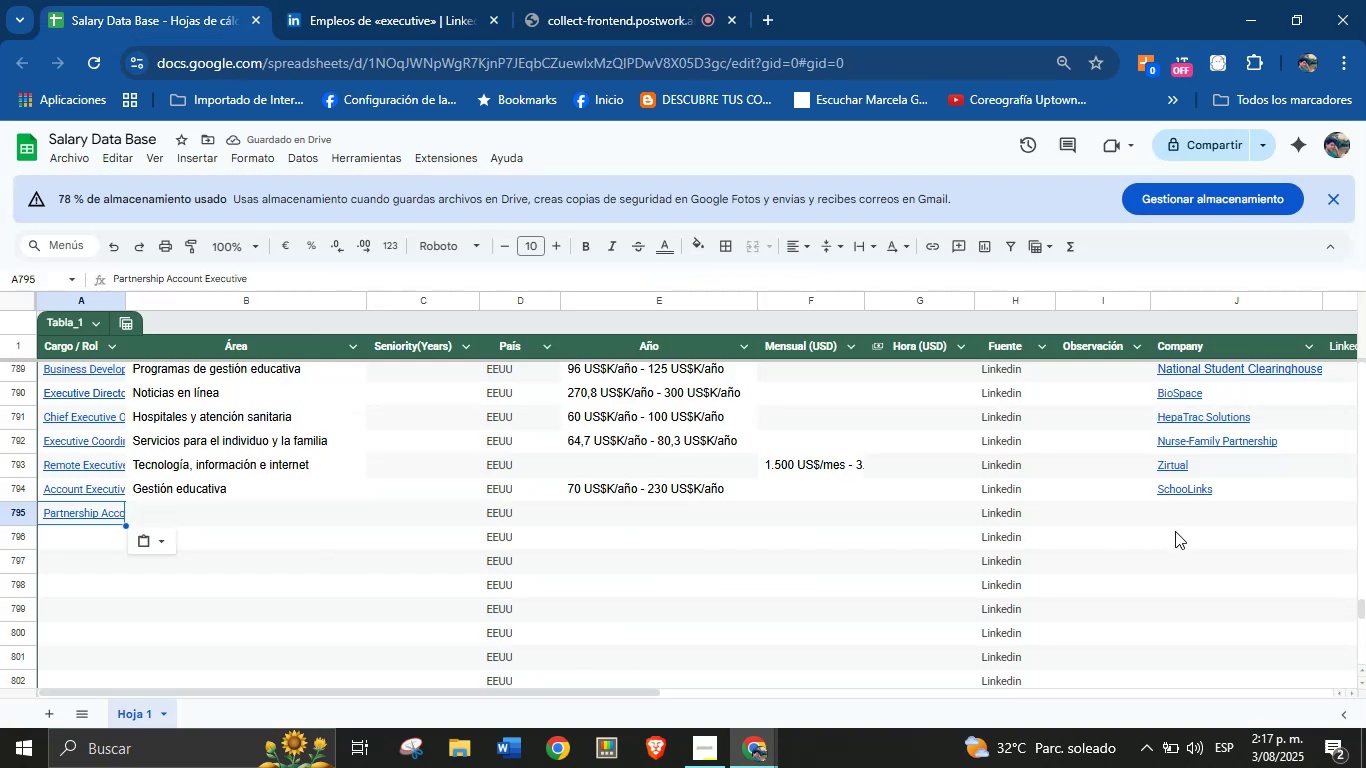 
left_click([1185, 520])
 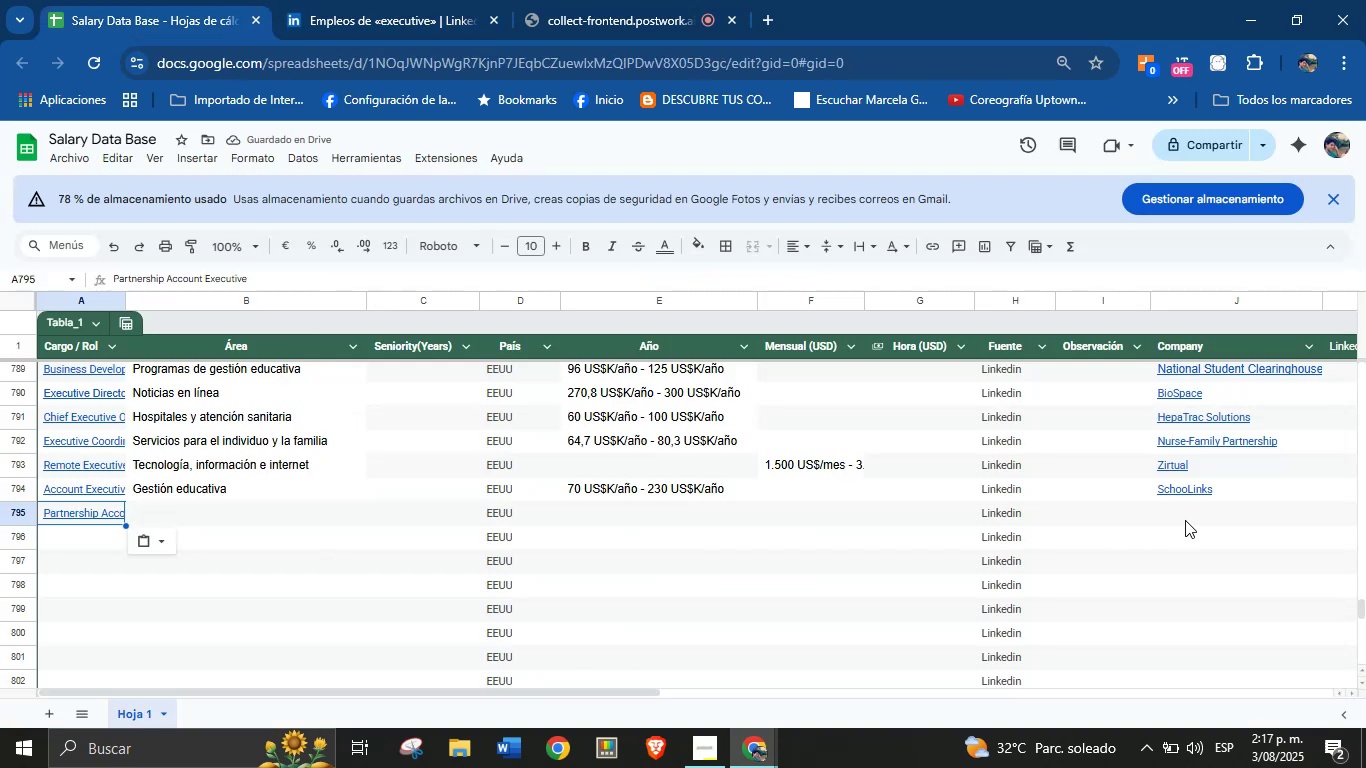 
key(Control+V)
 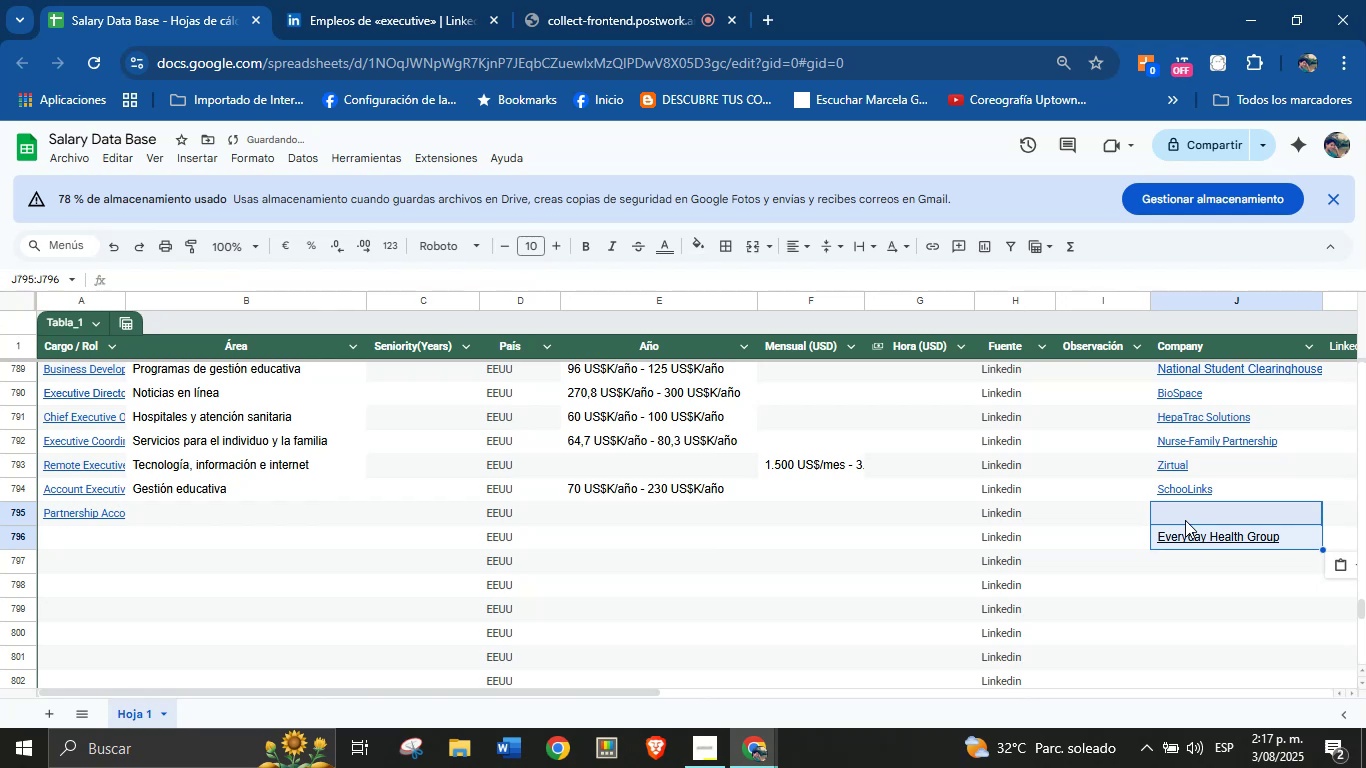 
key(Control+Z)
 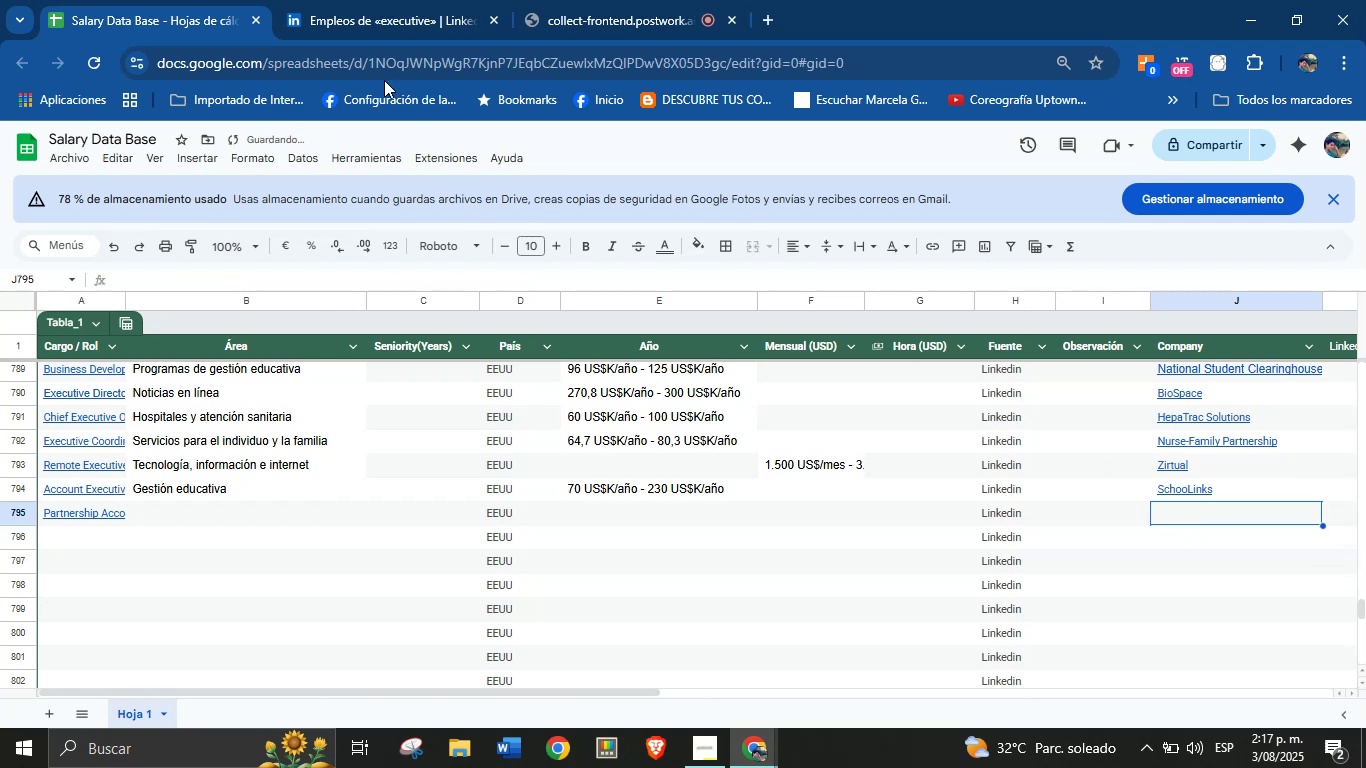 
left_click([390, 0])
 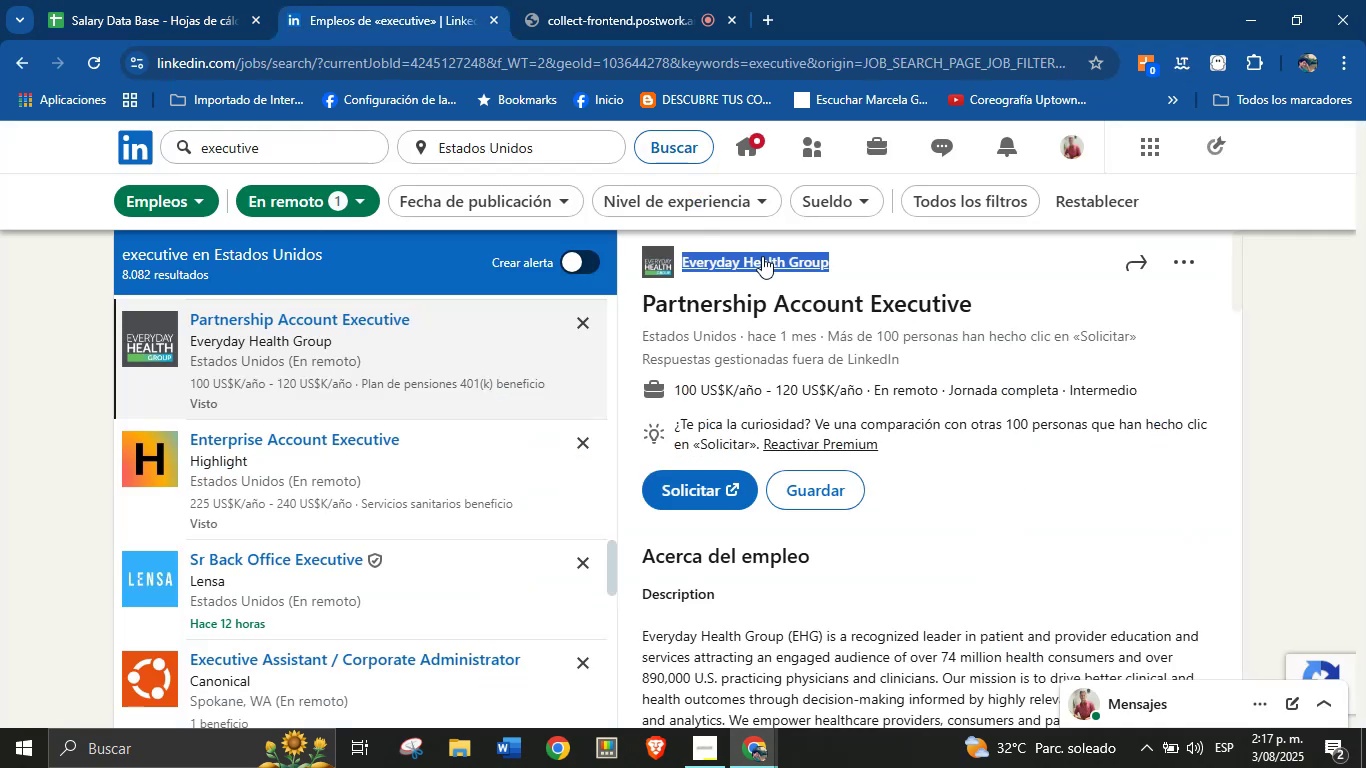 
left_click([874, 273])
 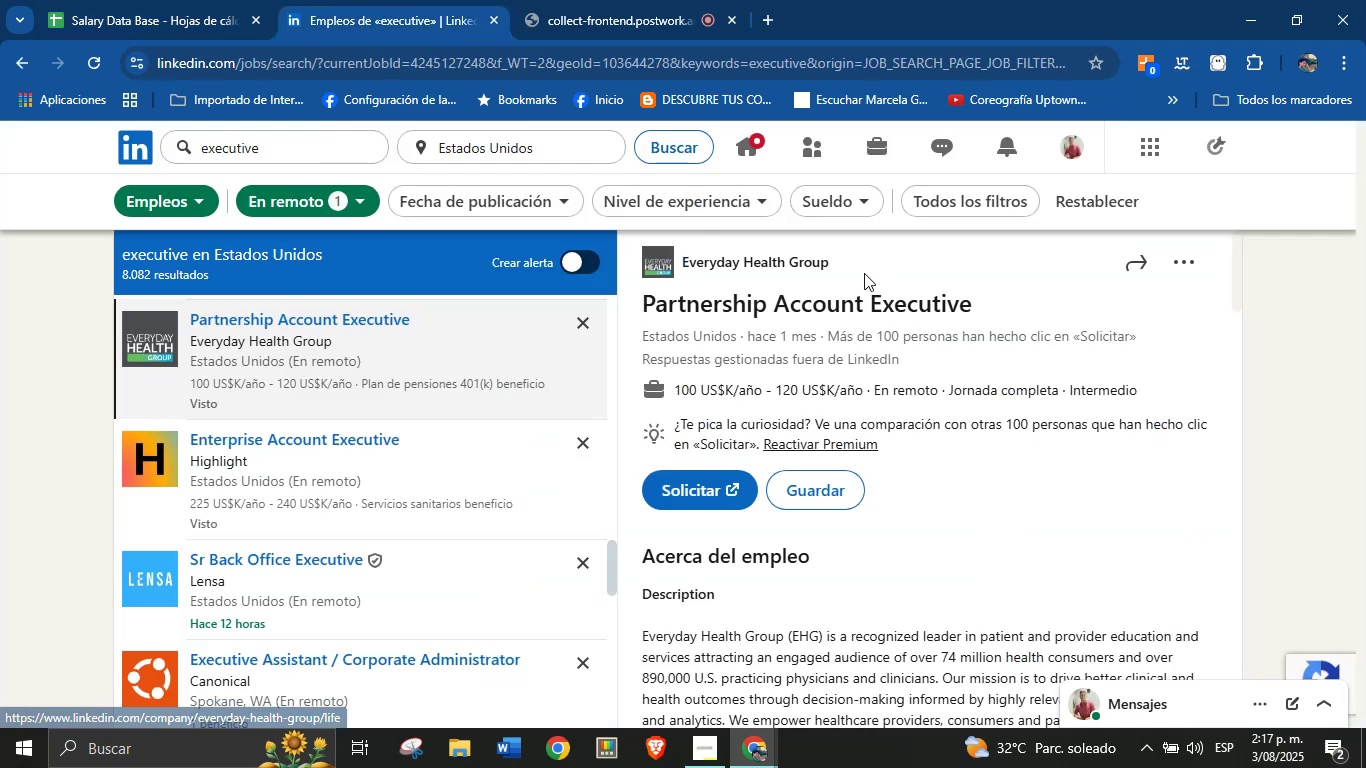 
left_click_drag(start_coordinate=[844, 267], to_coordinate=[685, 263])
 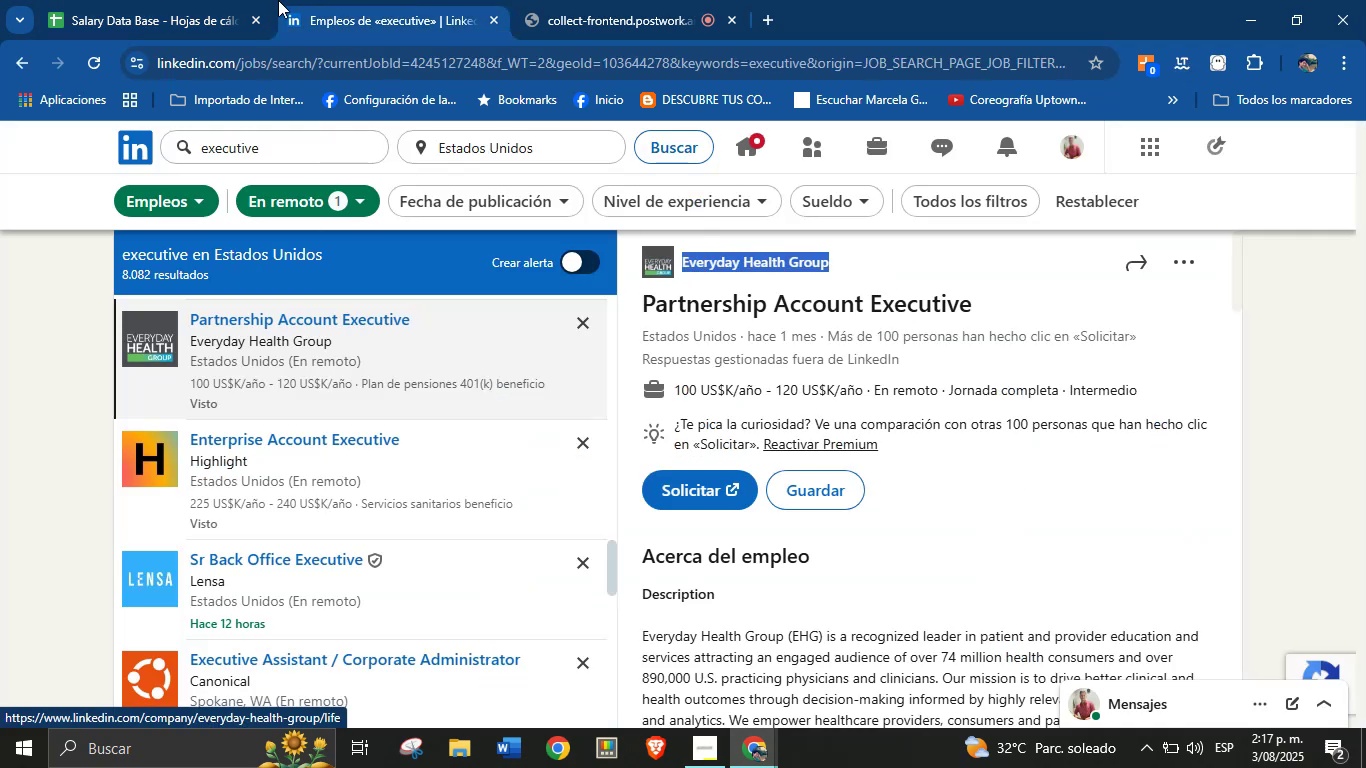 
key(Control+C)
 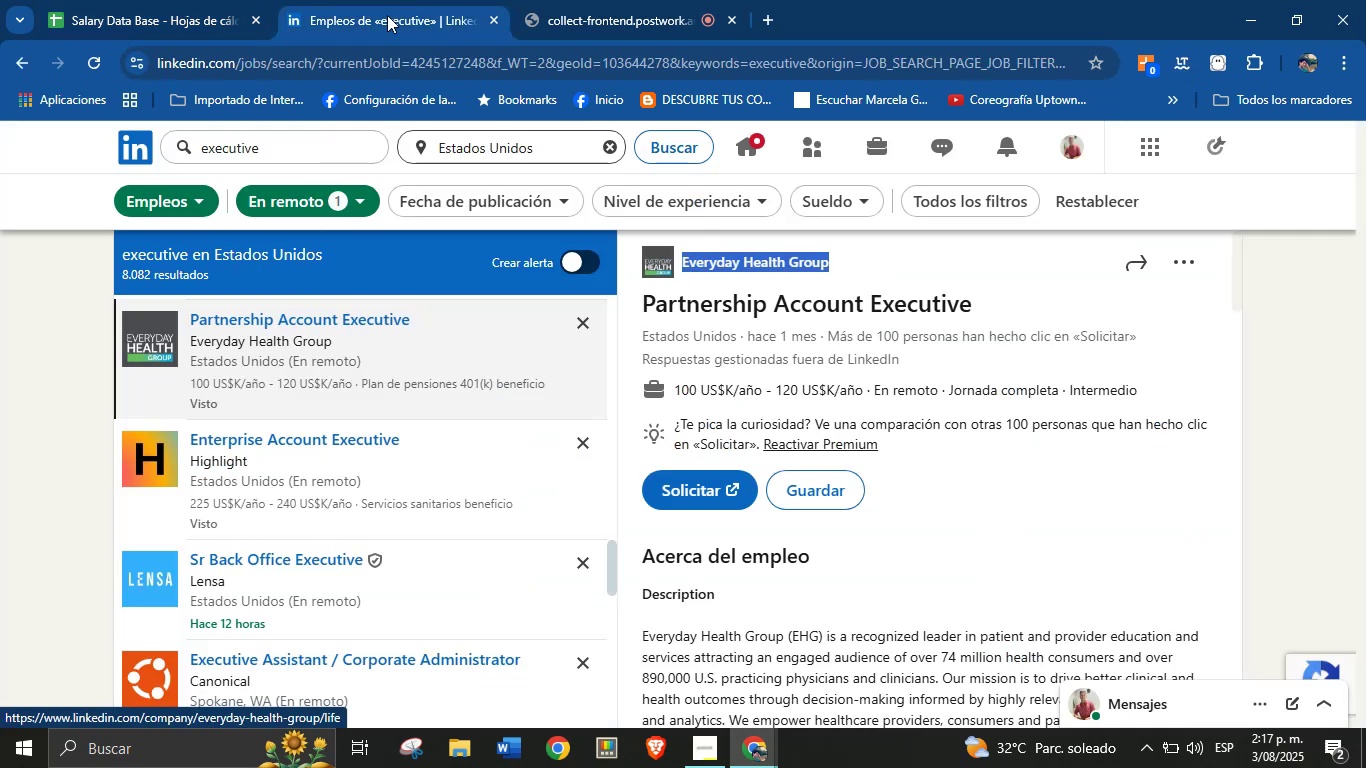 
left_click([213, 0])
 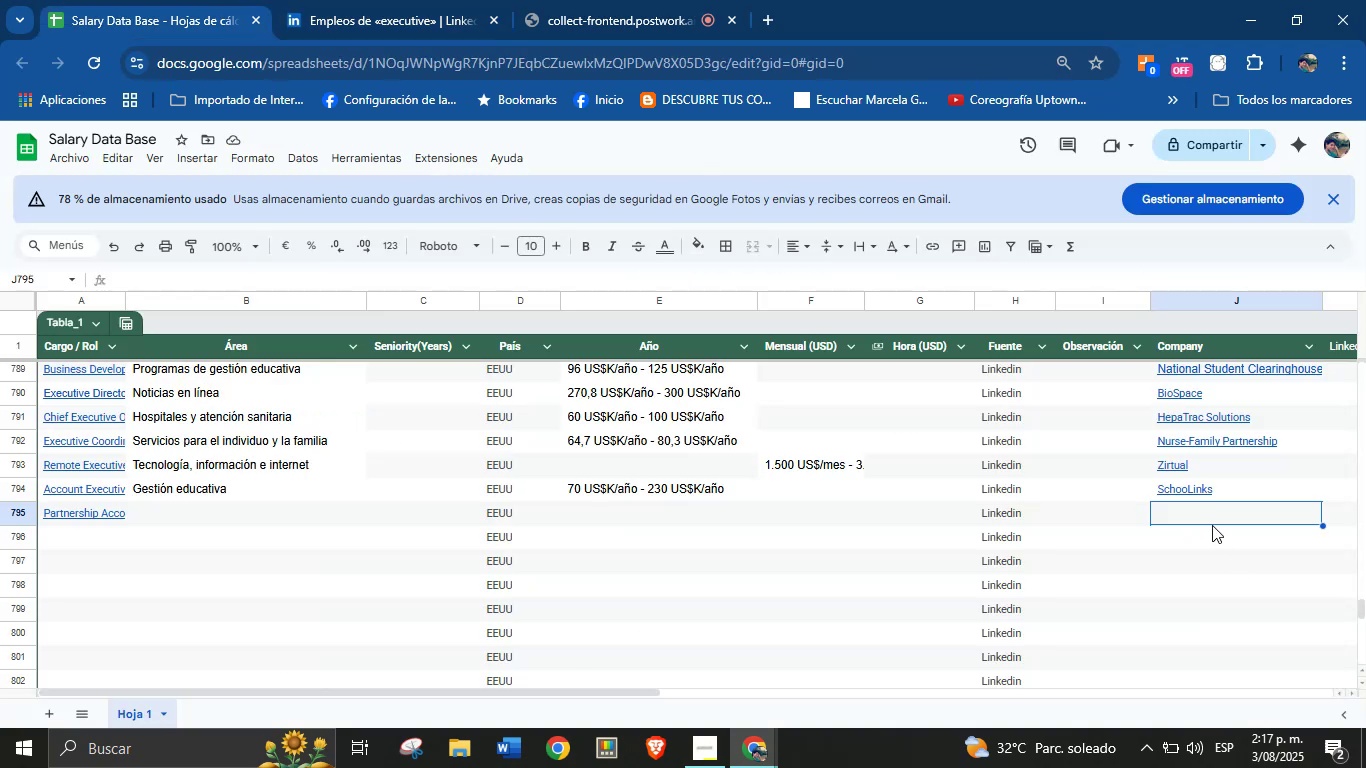 
left_click([1193, 517])
 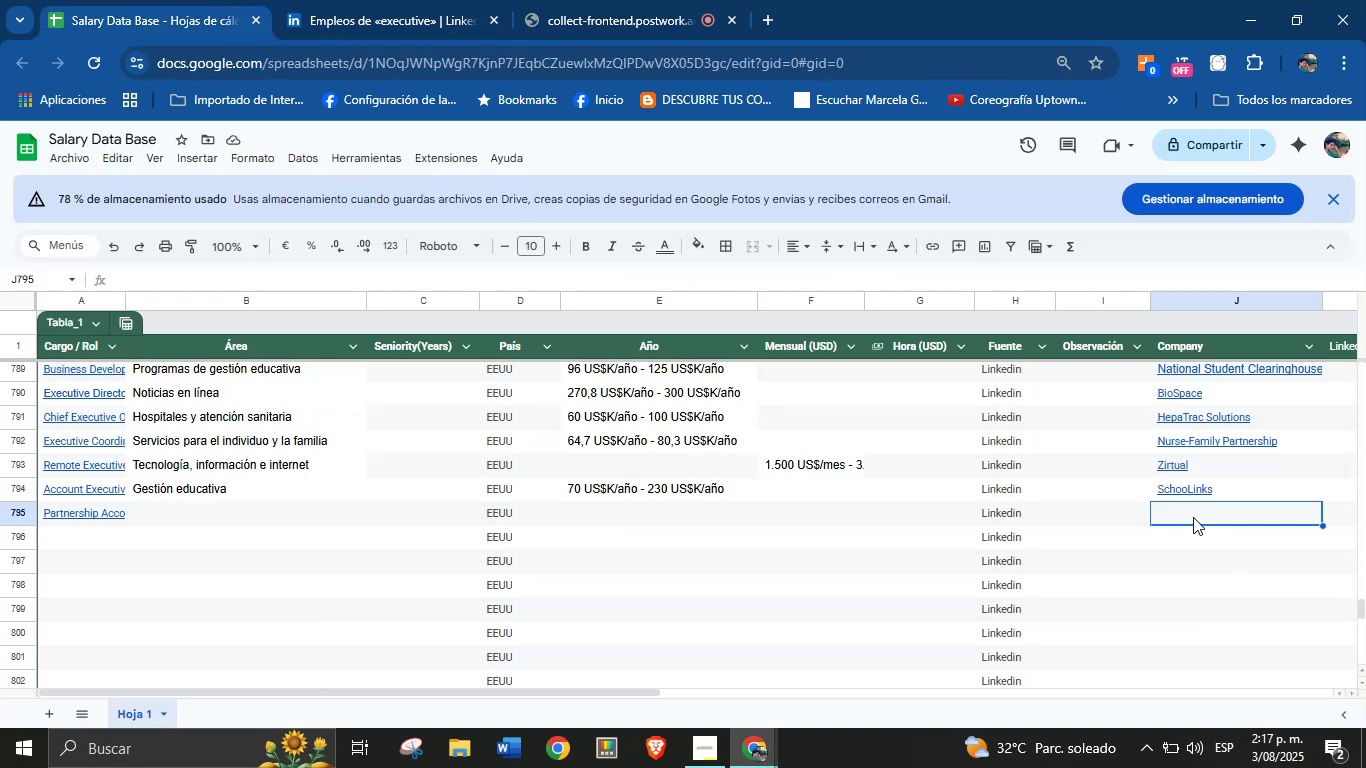 
key(Control+V)
 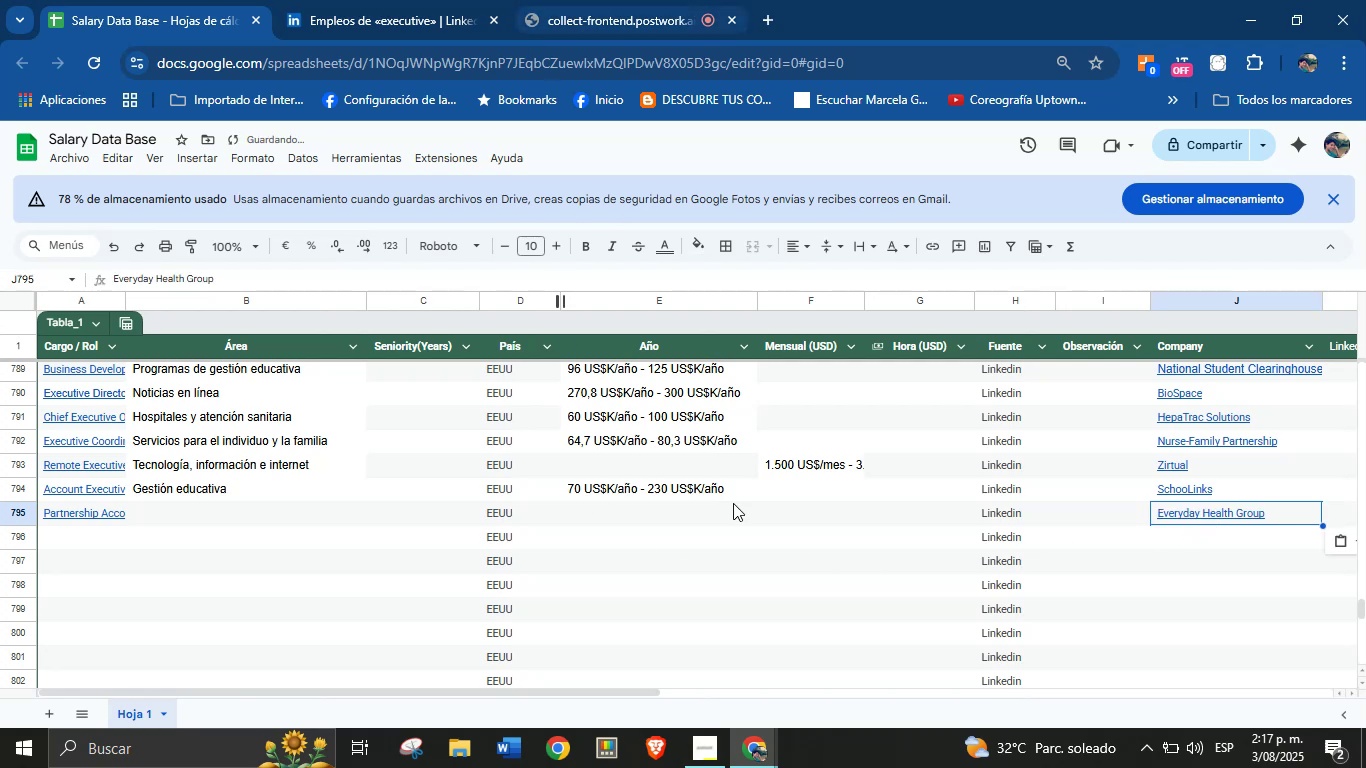 
left_click([419, 0])
 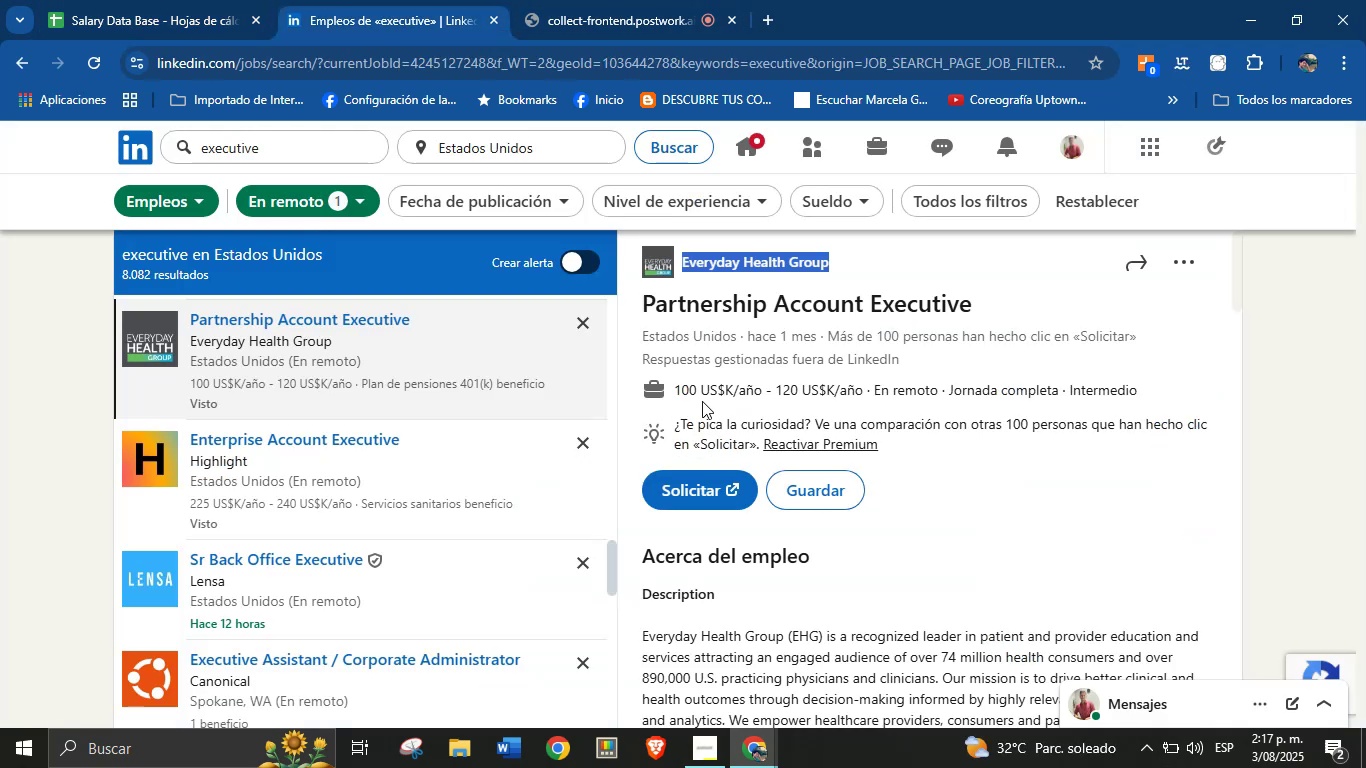 
left_click_drag(start_coordinate=[675, 395], to_coordinate=[870, 392])
 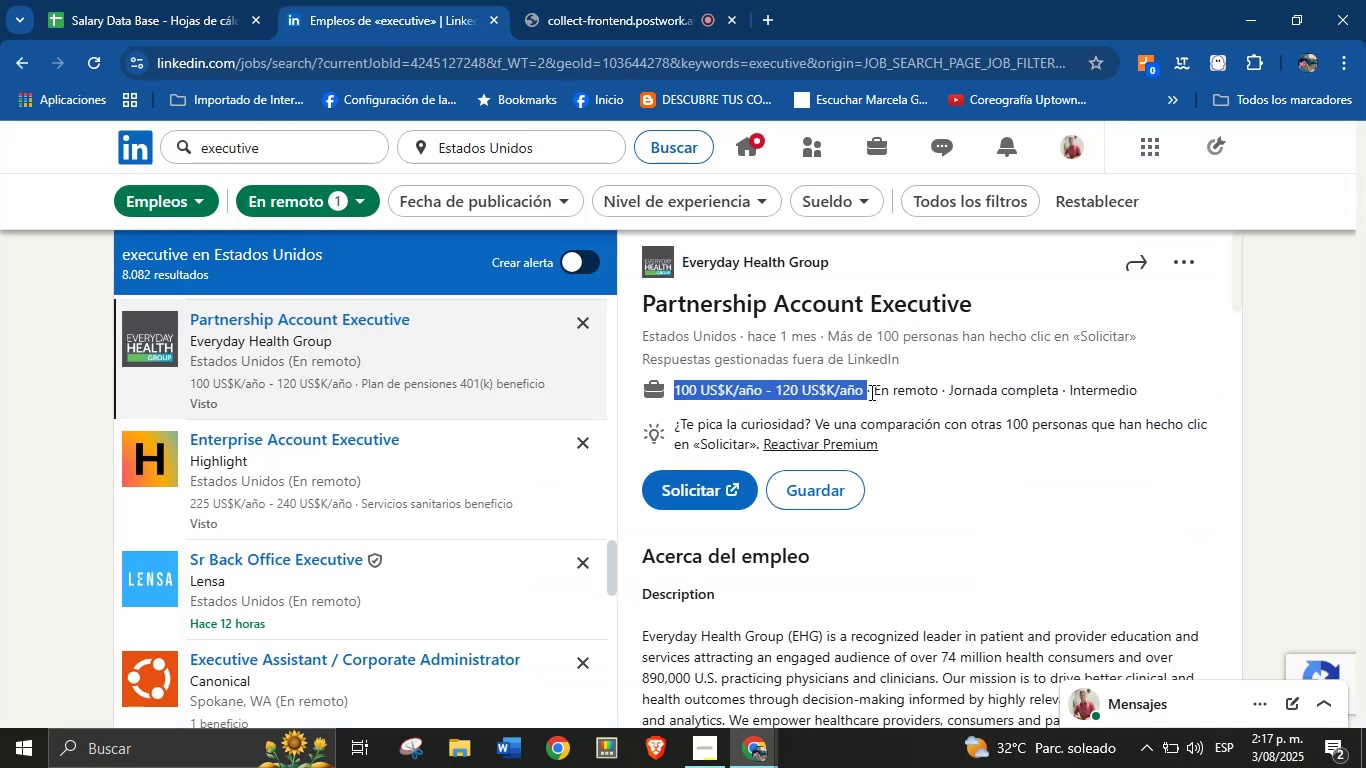 
key(Control+C)
 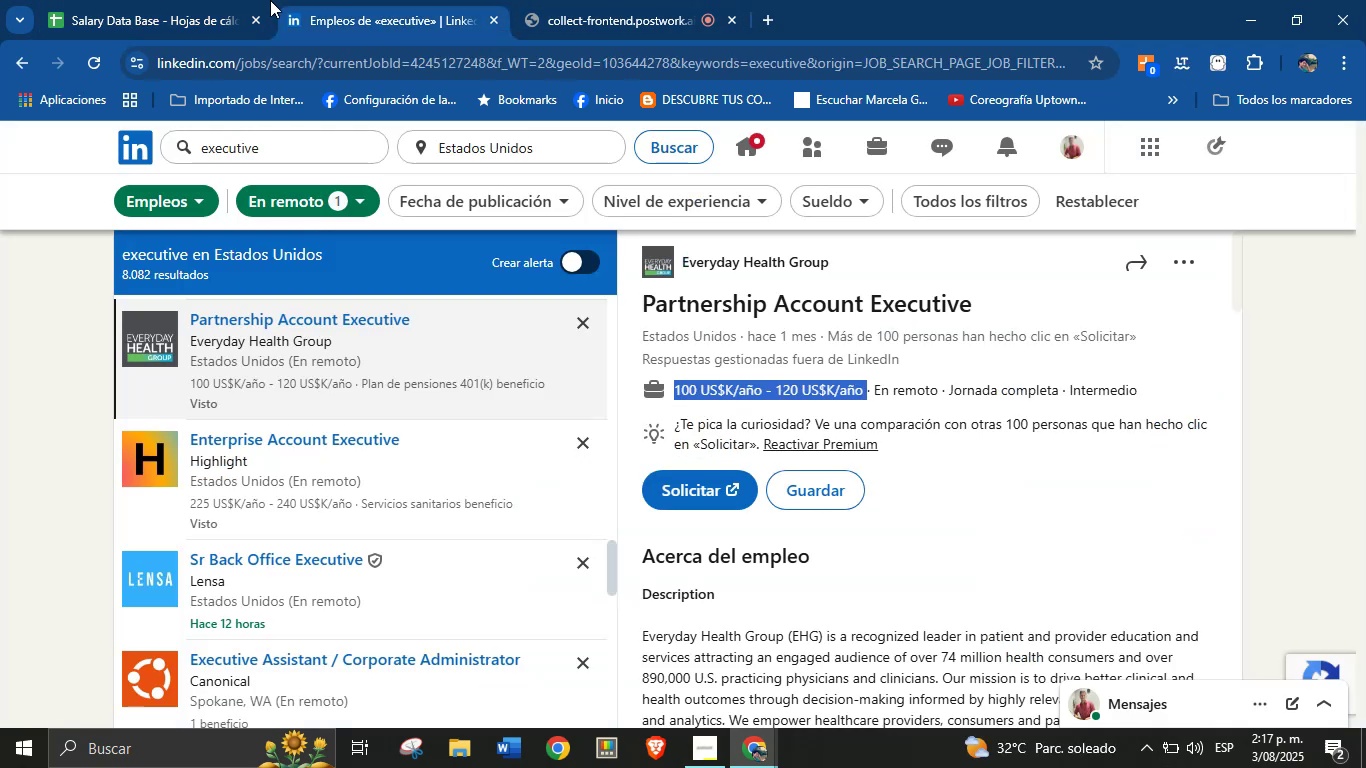 
left_click([145, 0])
 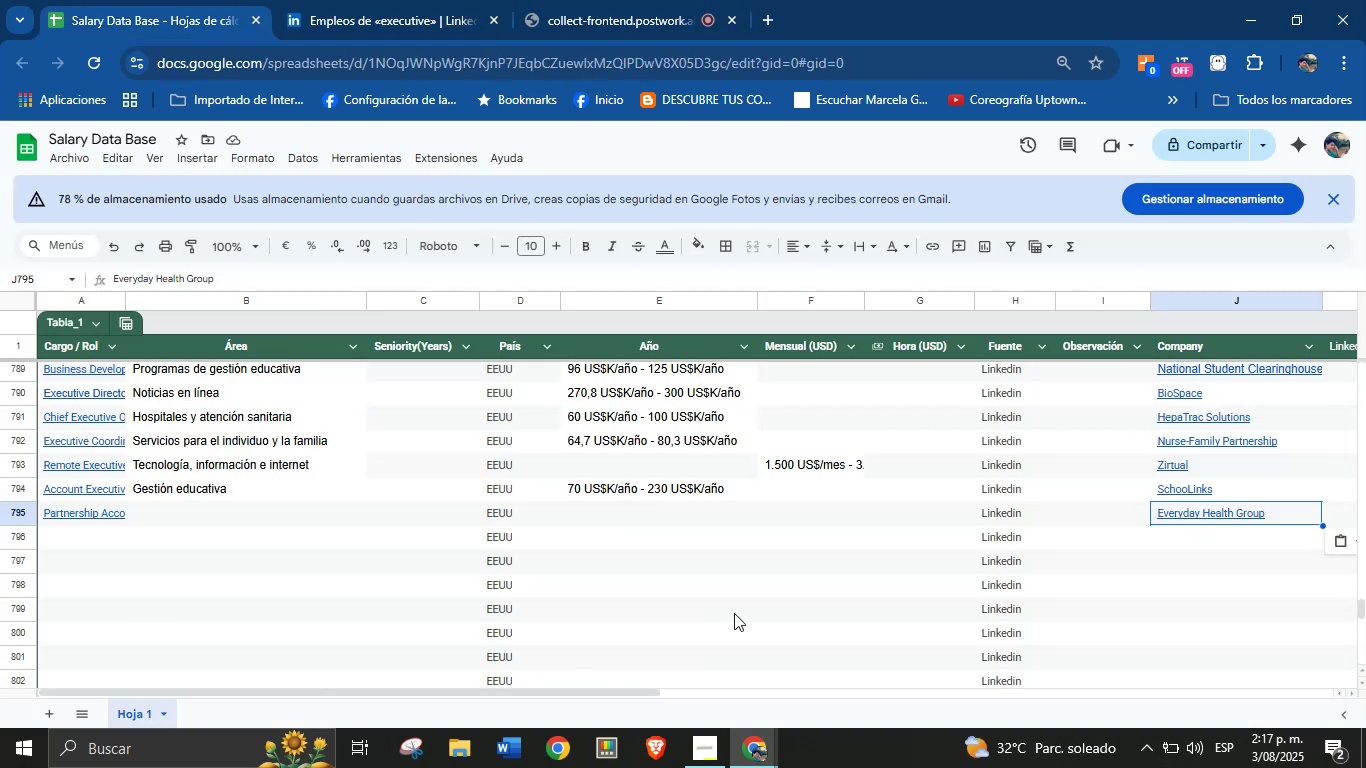 
left_click_drag(start_coordinate=[641, 531], to_coordinate=[601, 516])
 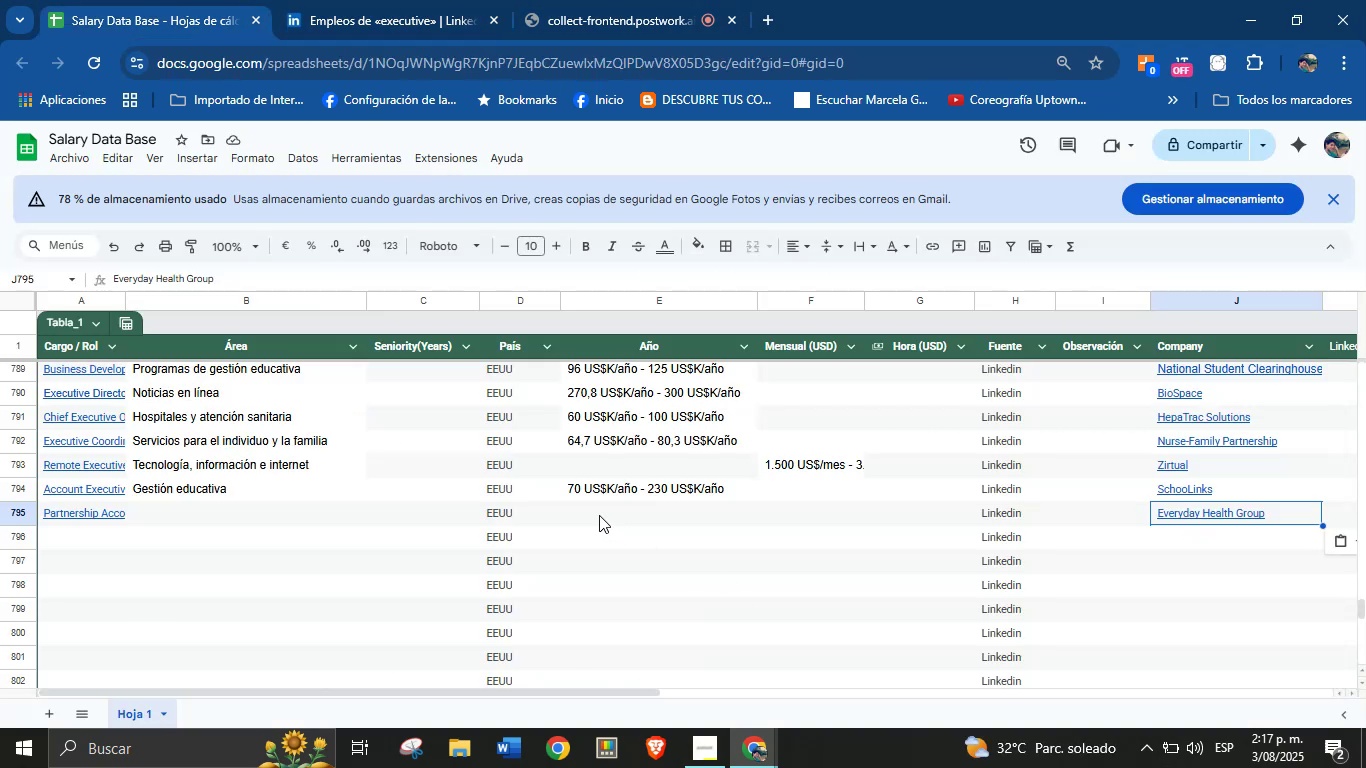 
hold_key(key=ControlLeft, duration=0.51)
 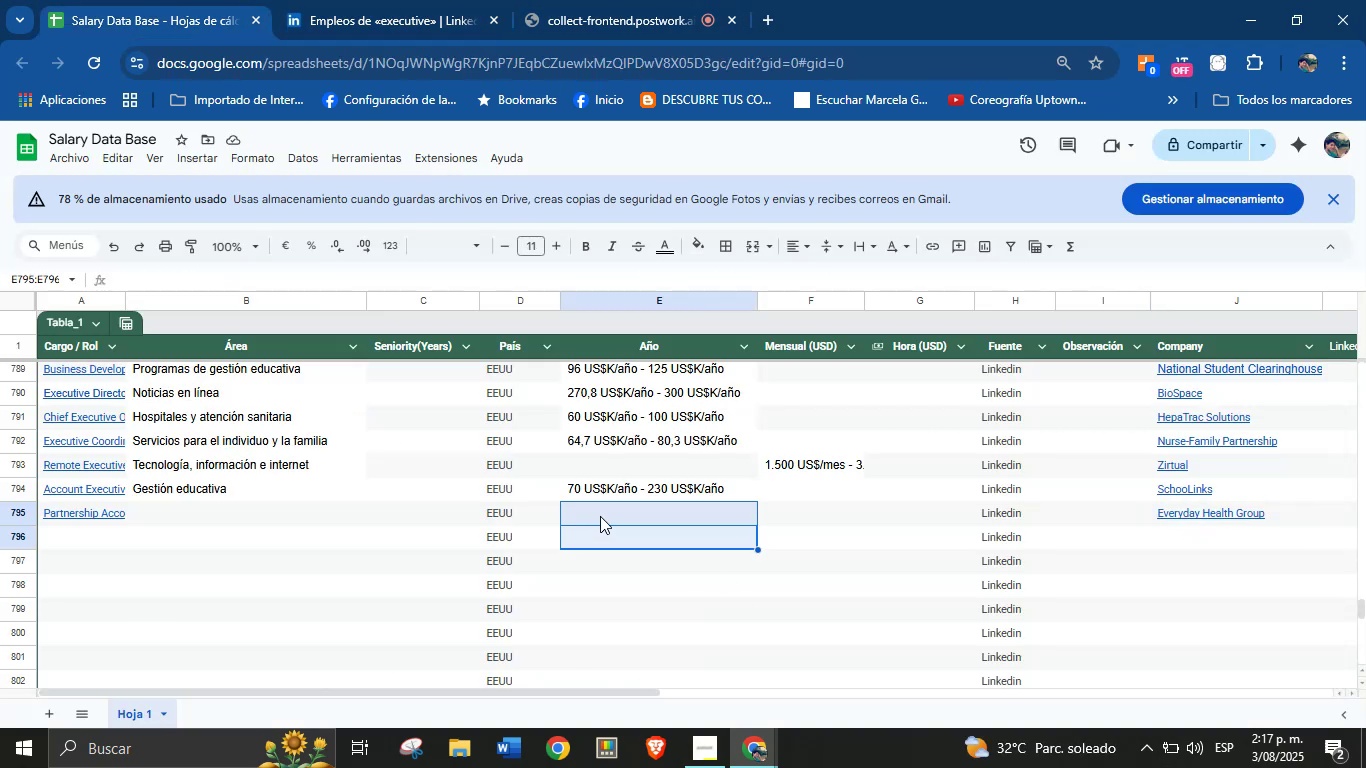 
left_click([600, 516])
 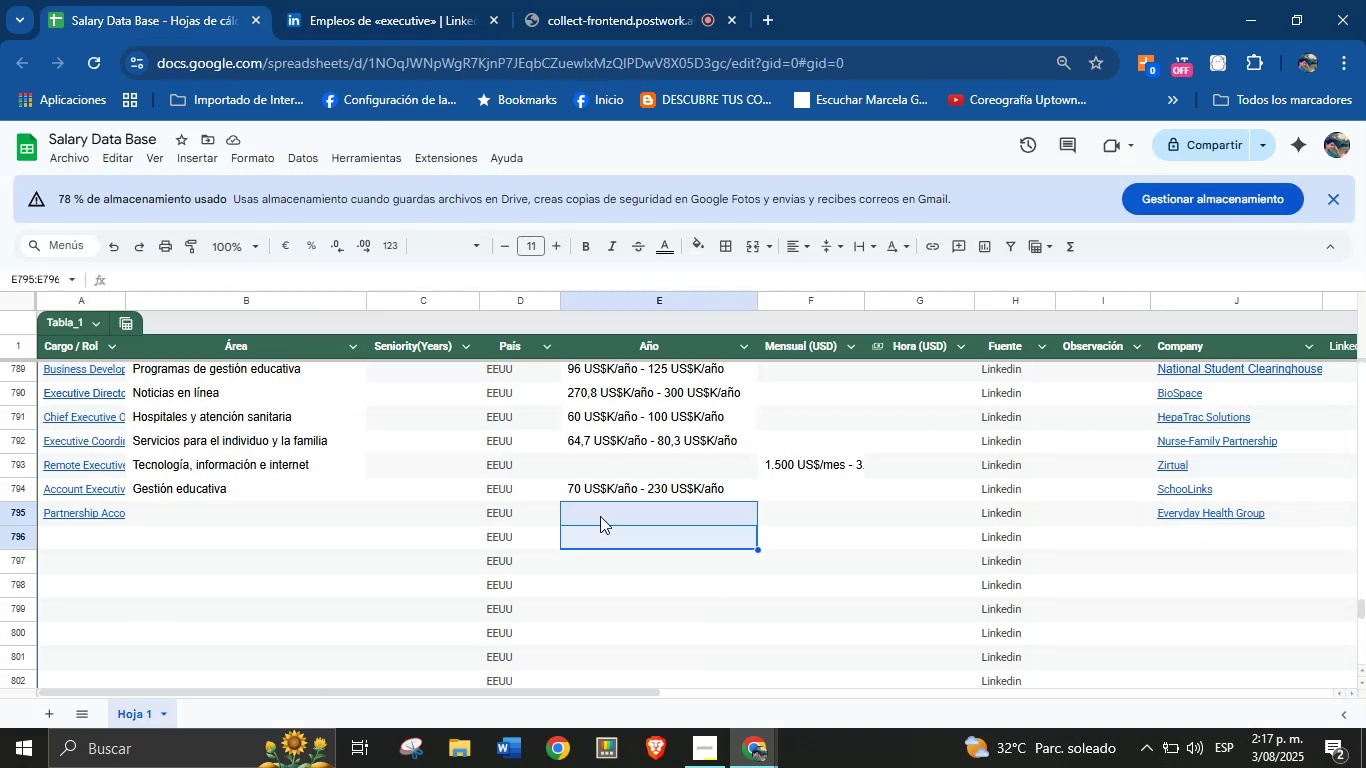 
key(Control+V)
 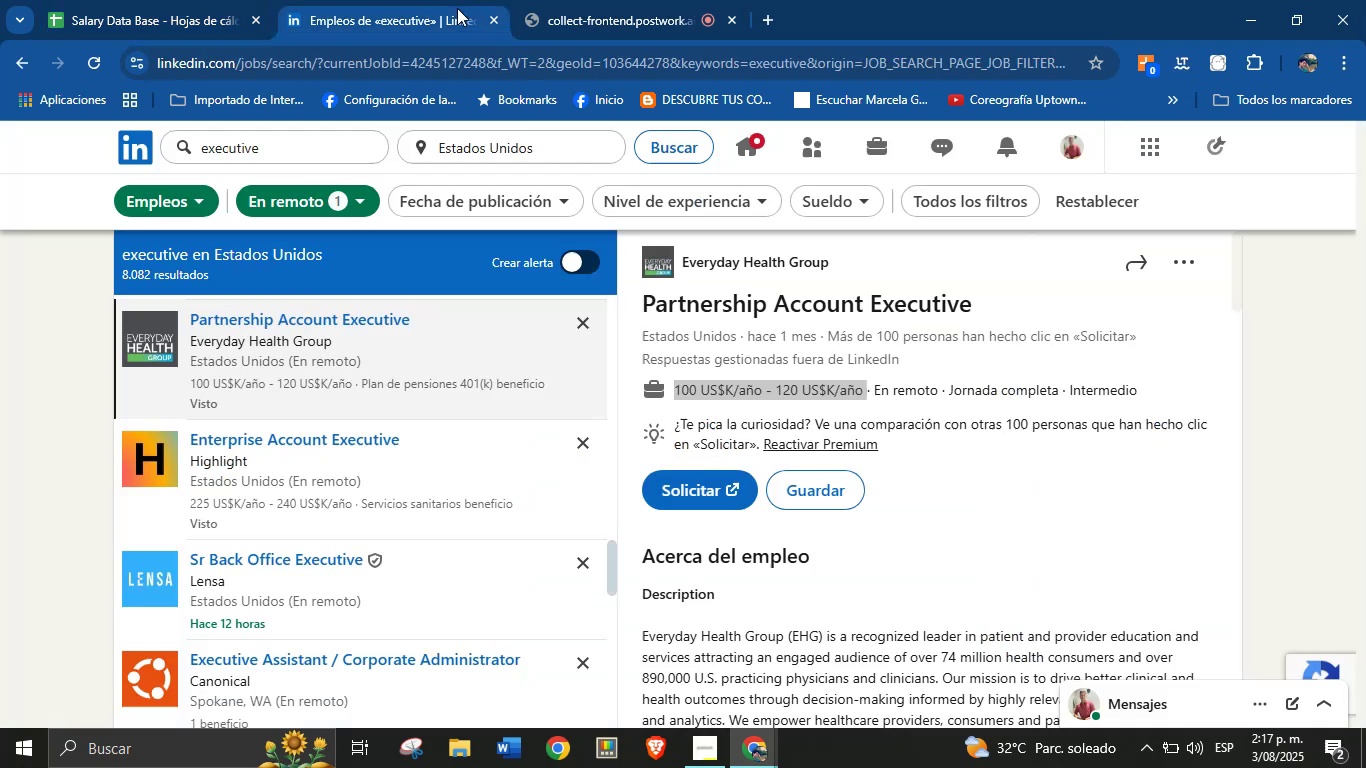 
scroll: coordinate [860, 500], scroll_direction: down, amount: 28.0
 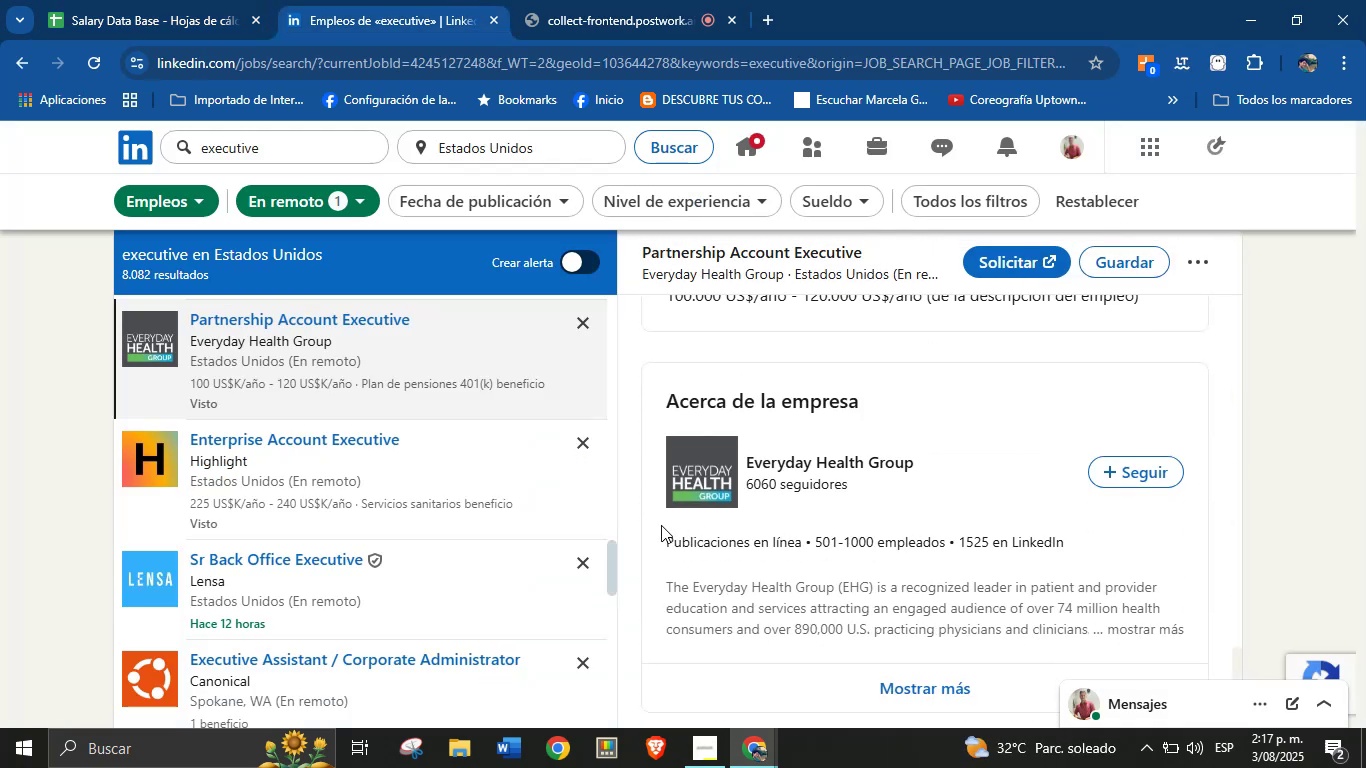 
left_click_drag(start_coordinate=[666, 537], to_coordinate=[815, 538])
 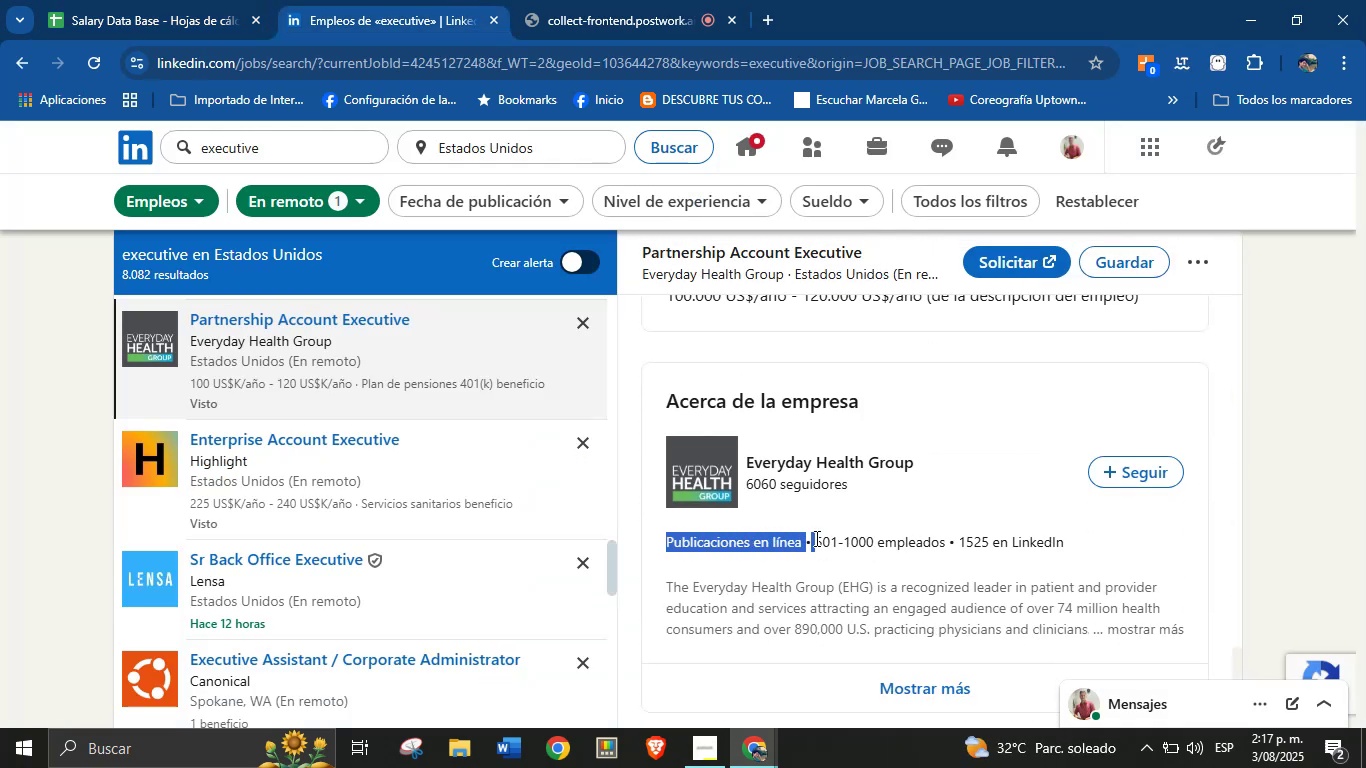 
key(Control+C)
 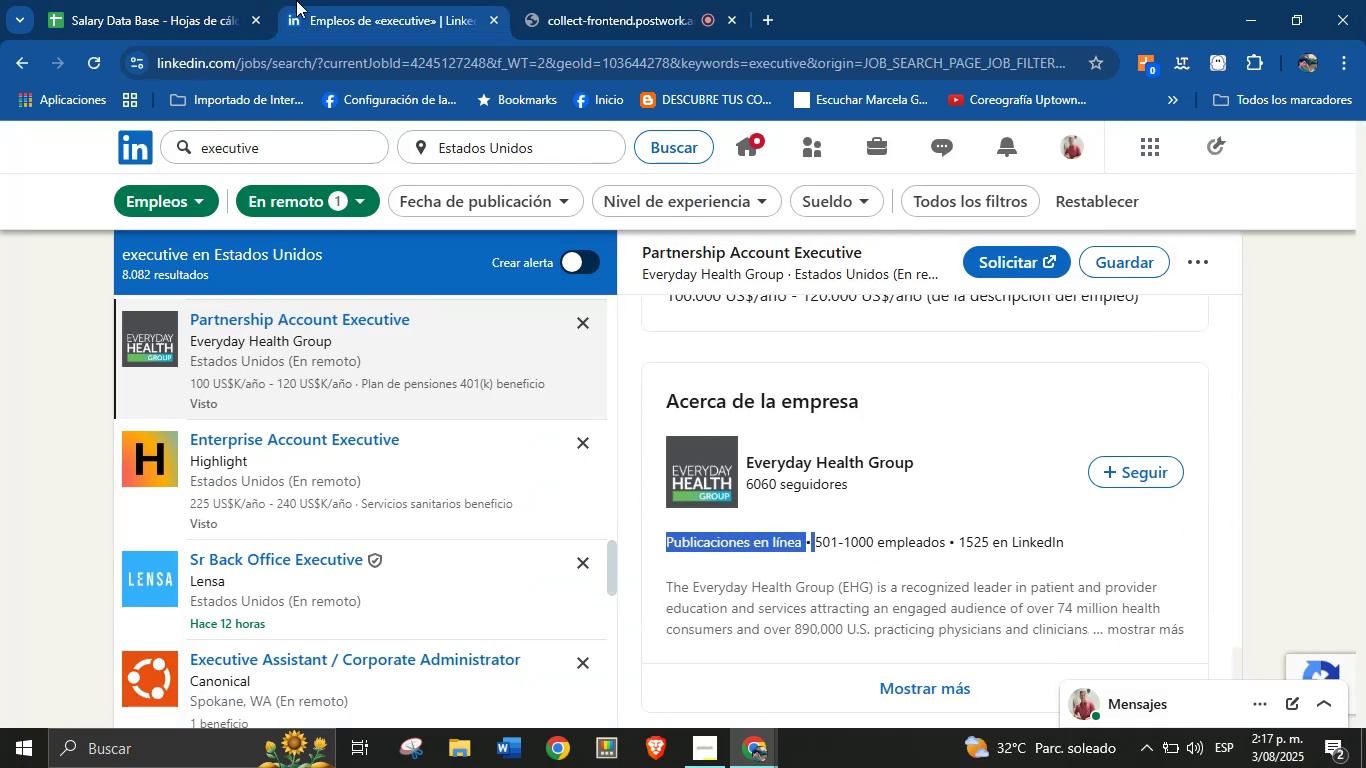 
left_click([265, 1])
 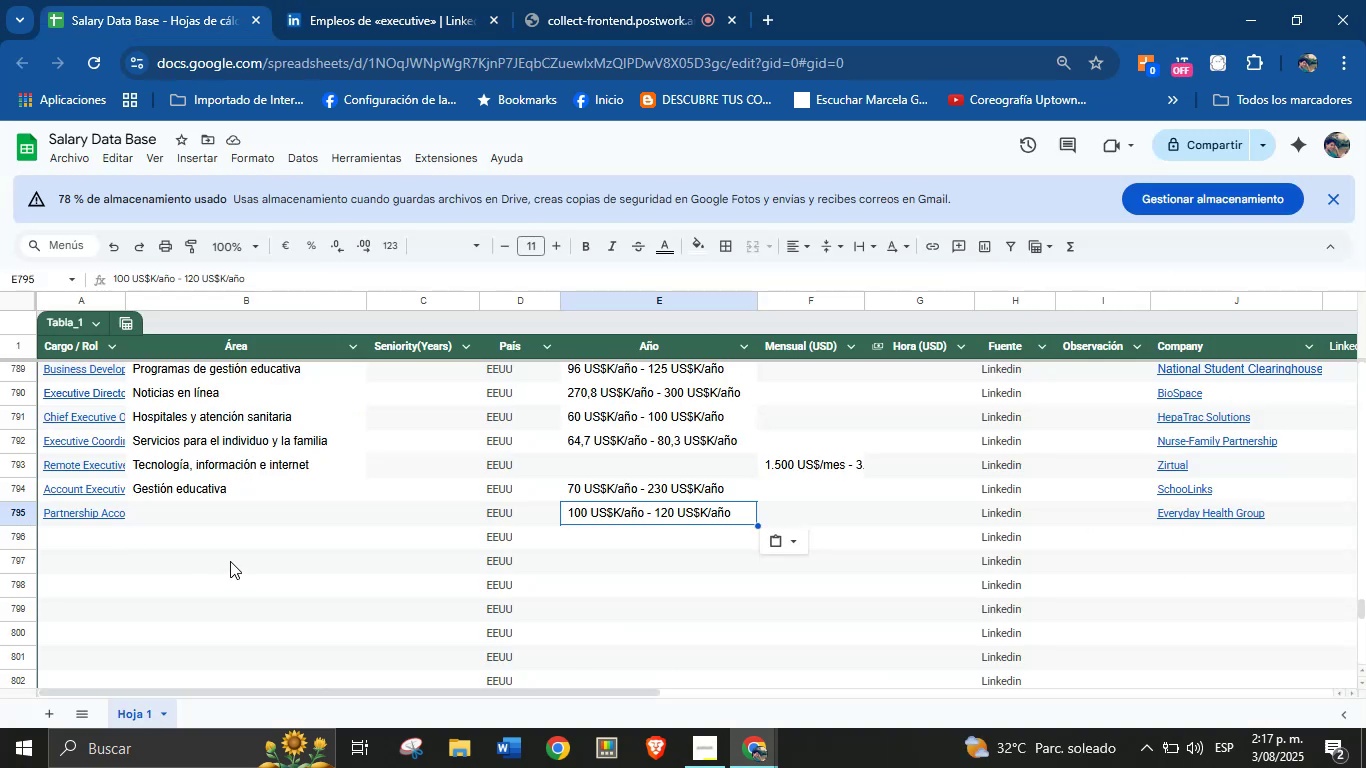 
left_click([195, 507])
 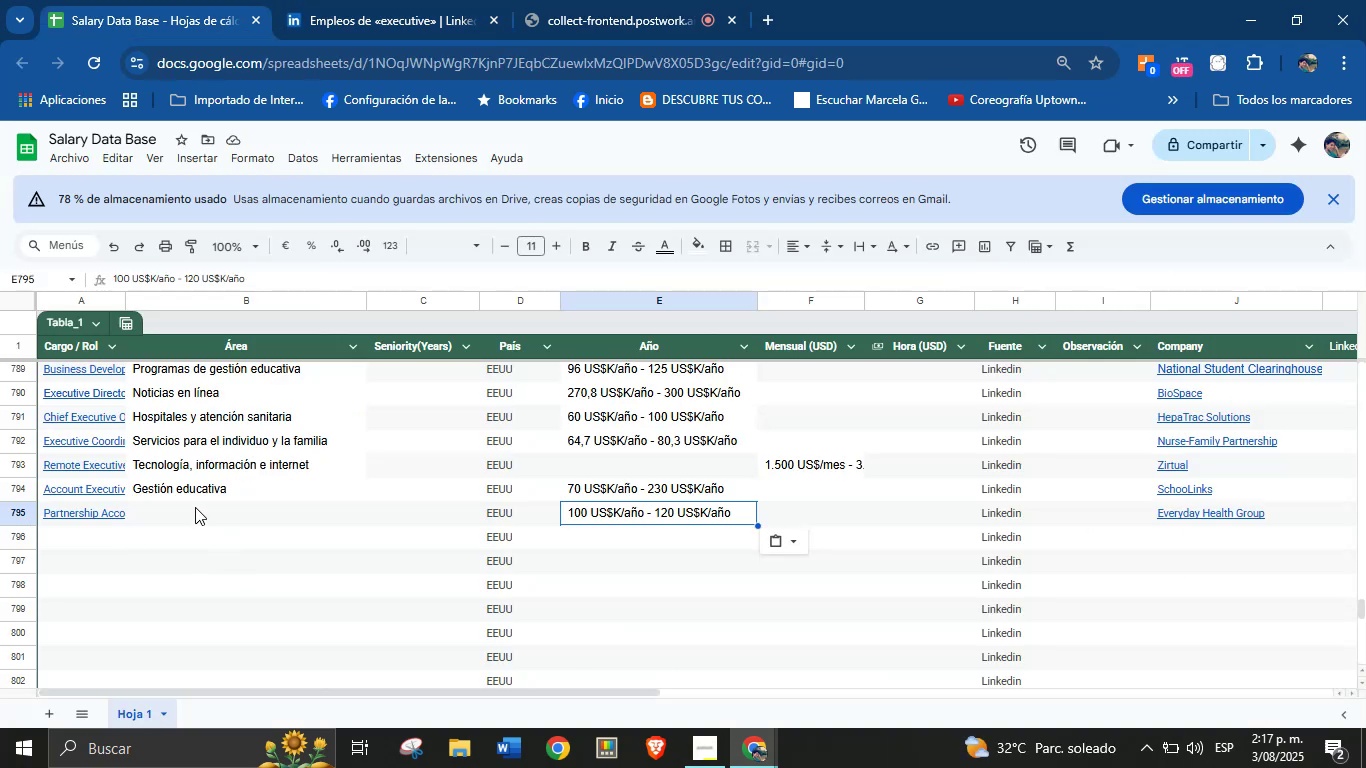 
key(Control+V)
 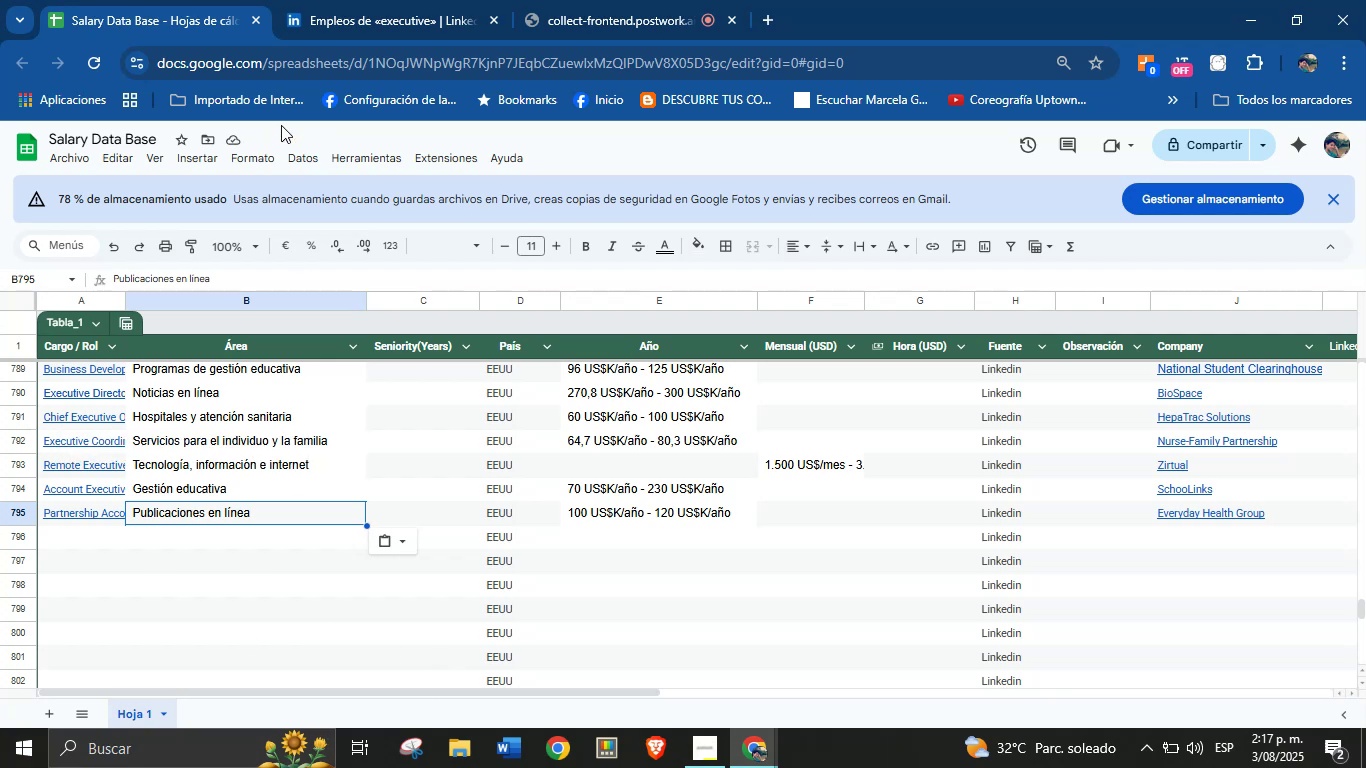 
wait(11.25)
 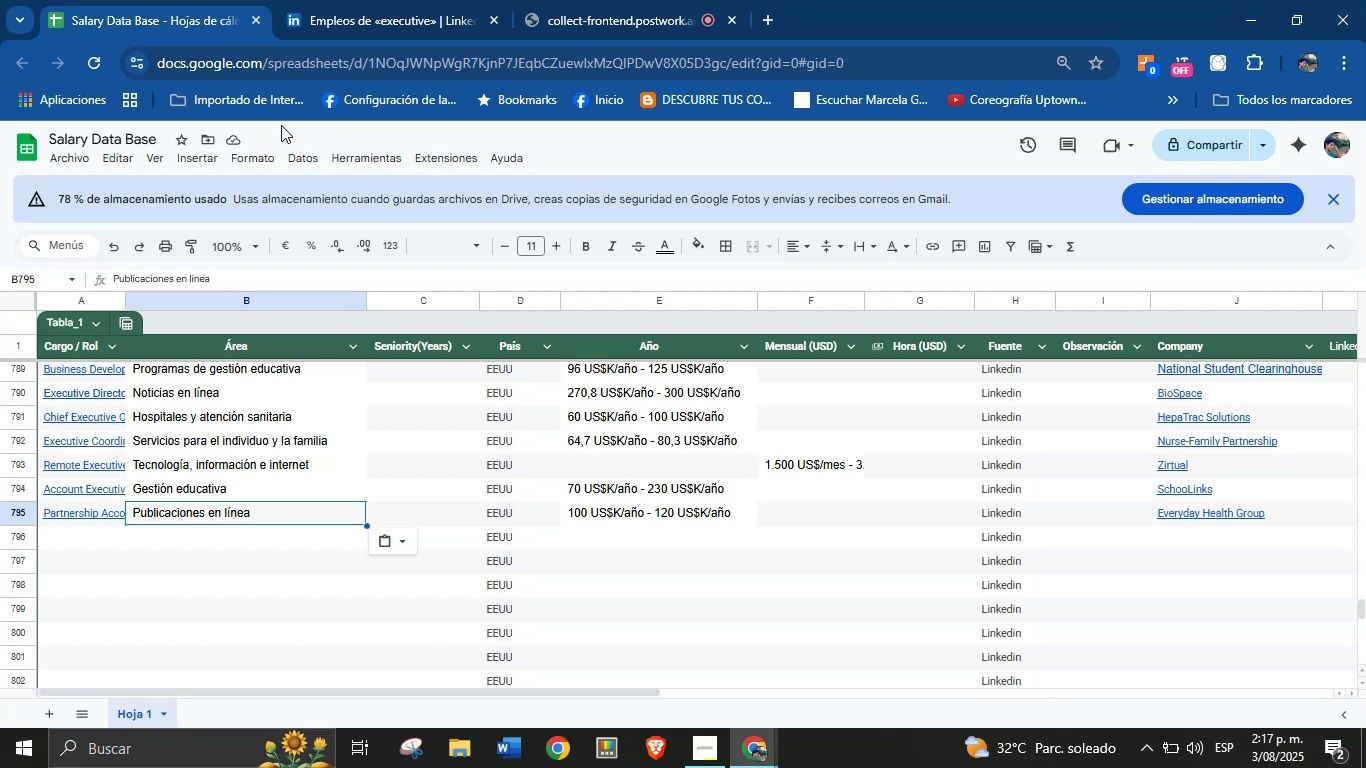 
left_click([301, 0])
 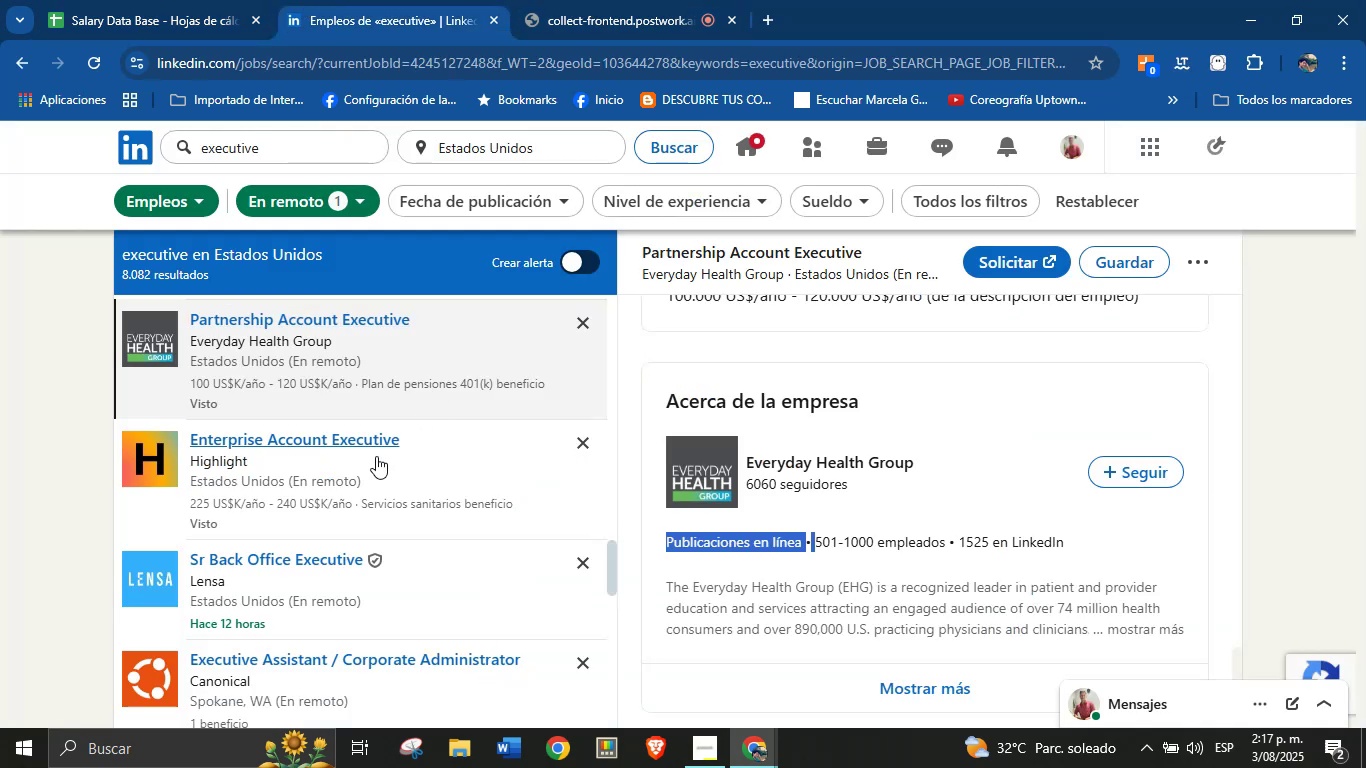 
left_click([292, 436])
 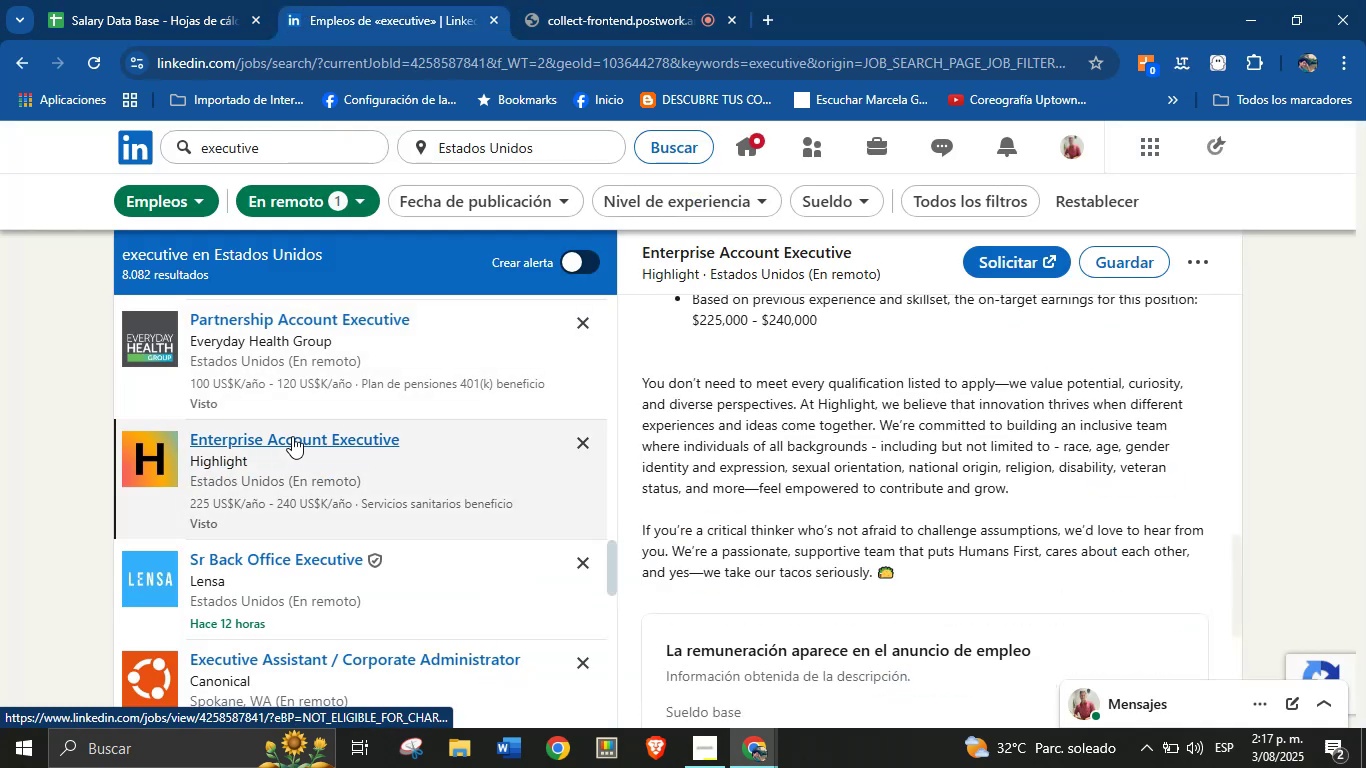 
scroll: coordinate [931, 427], scroll_direction: up, amount: 5.0
 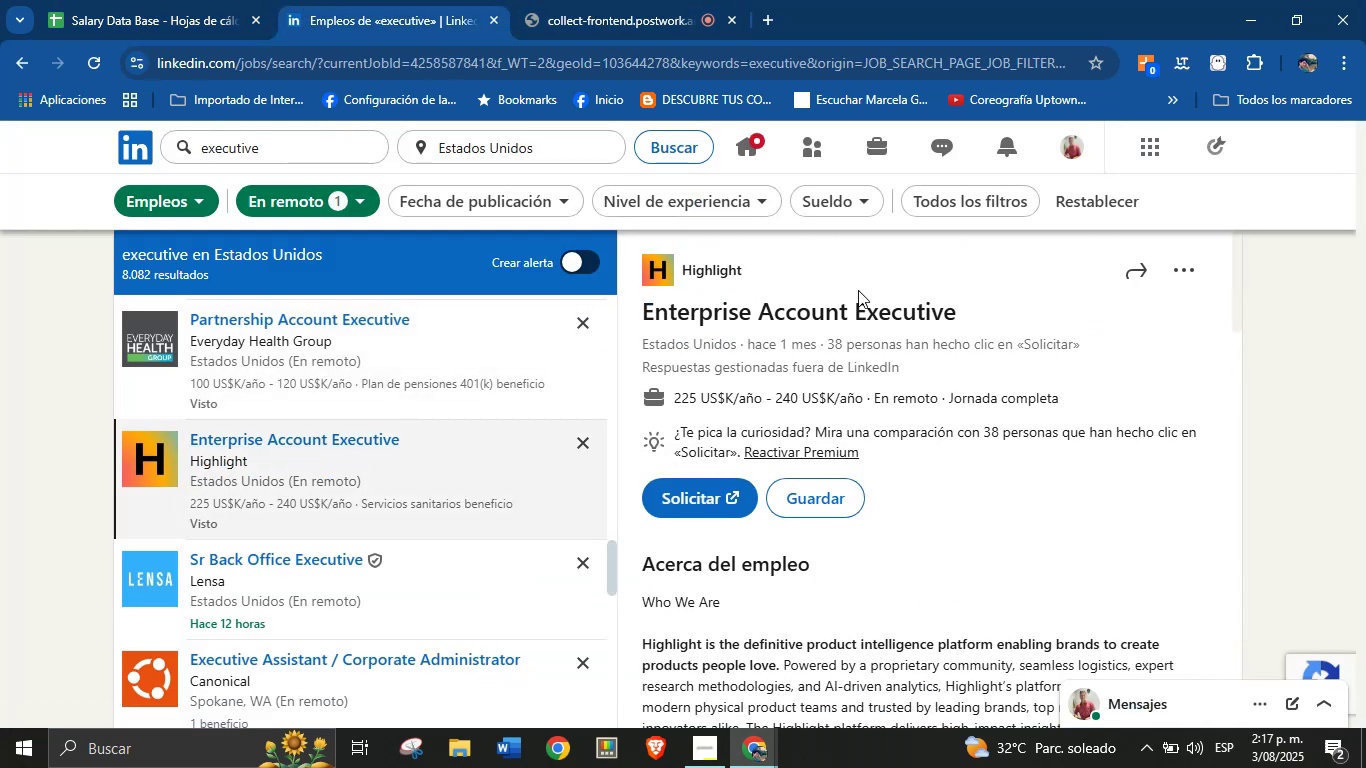 
left_click_drag(start_coordinate=[961, 298], to_coordinate=[635, 307])
 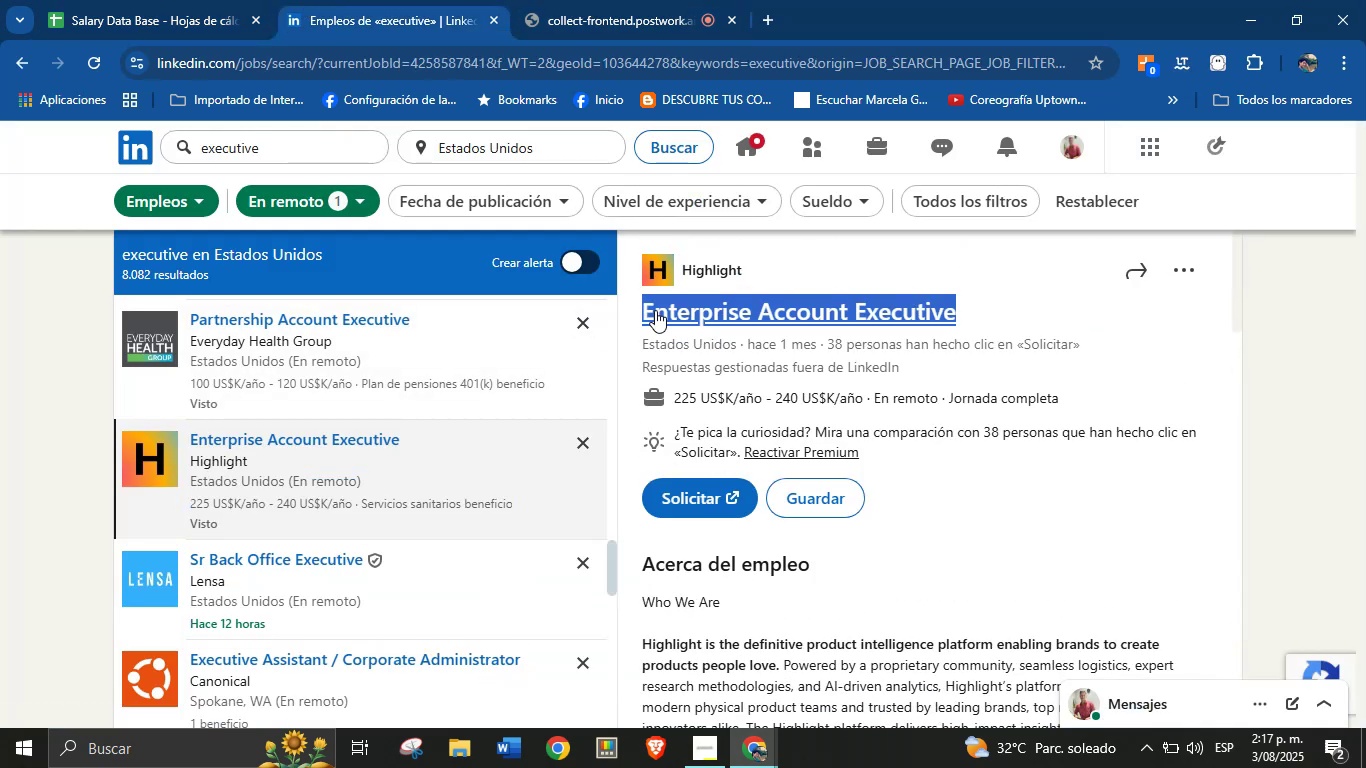 
key(Control+C)
 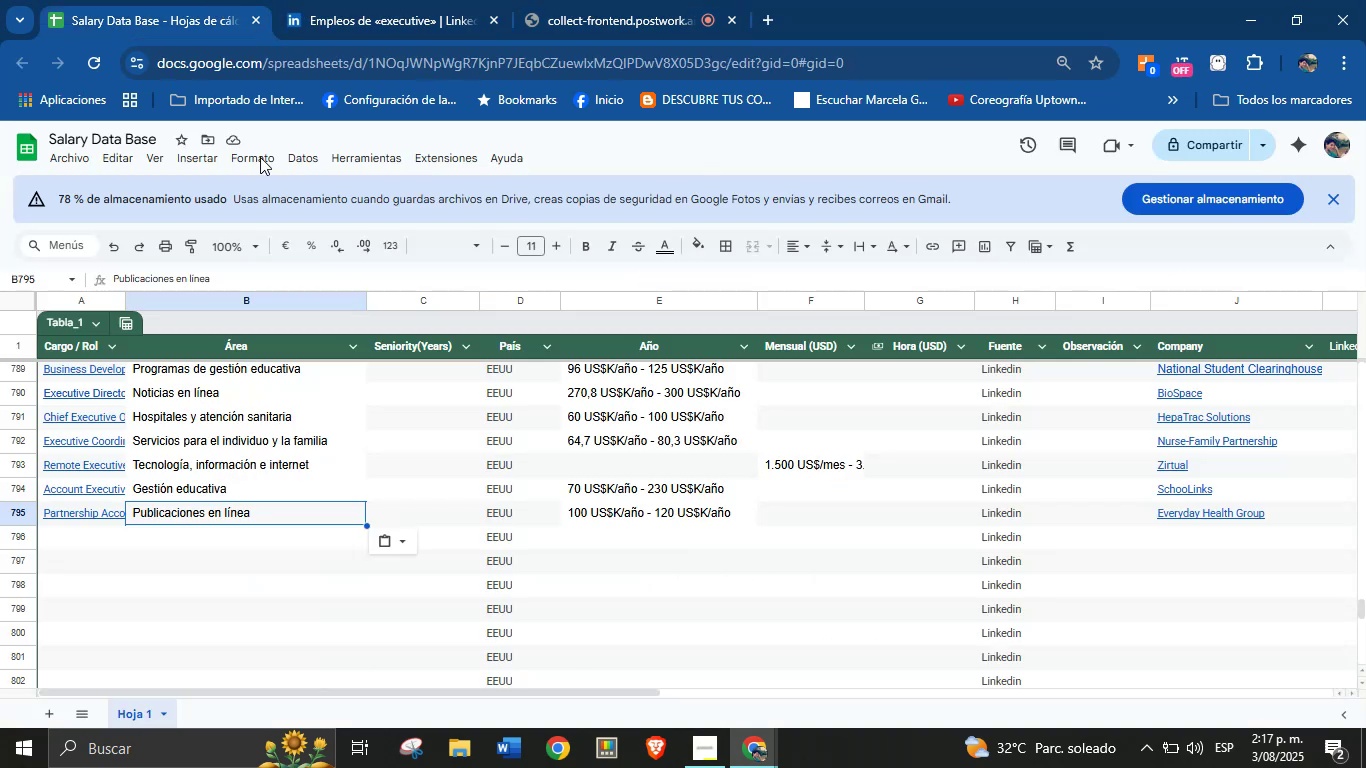 
left_click([92, 533])
 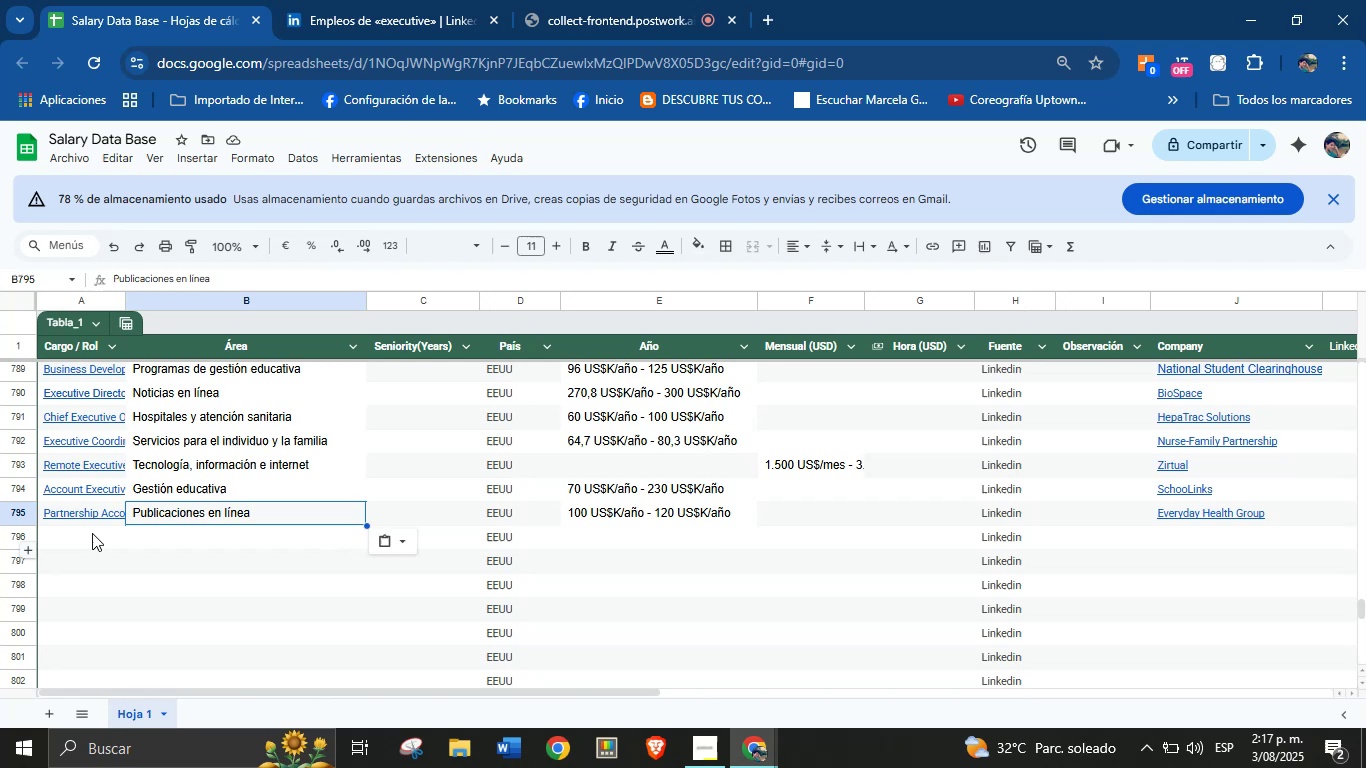 
key(Control+V)
 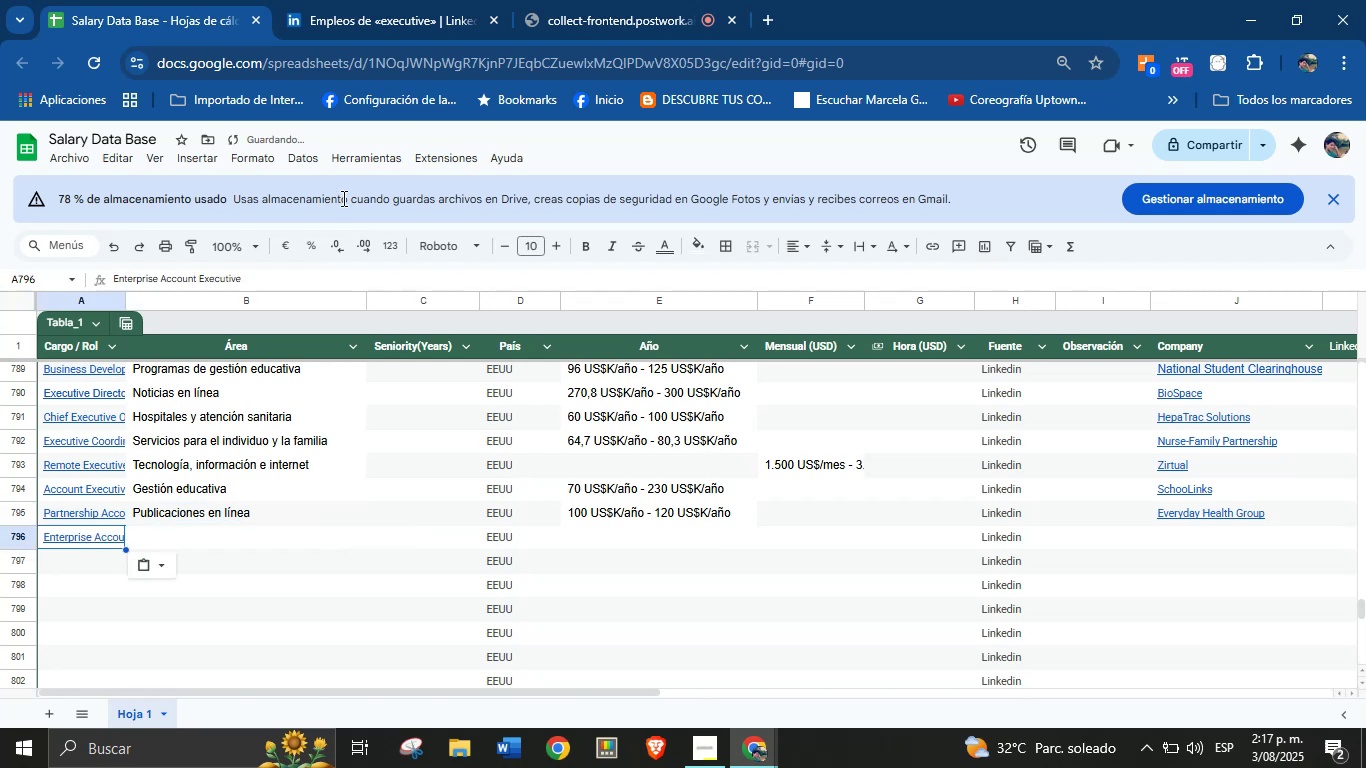 
left_click([461, 0])
 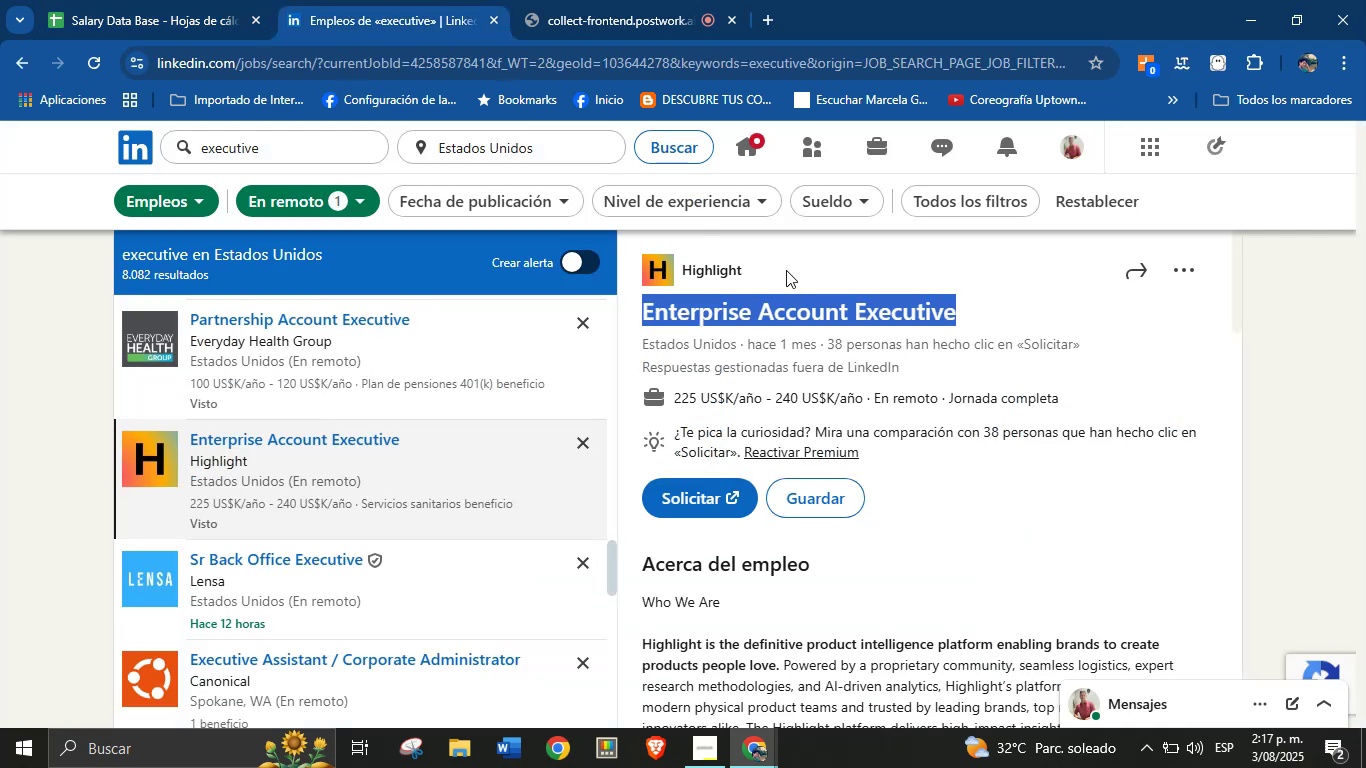 
left_click_drag(start_coordinate=[749, 266], to_coordinate=[681, 269])
 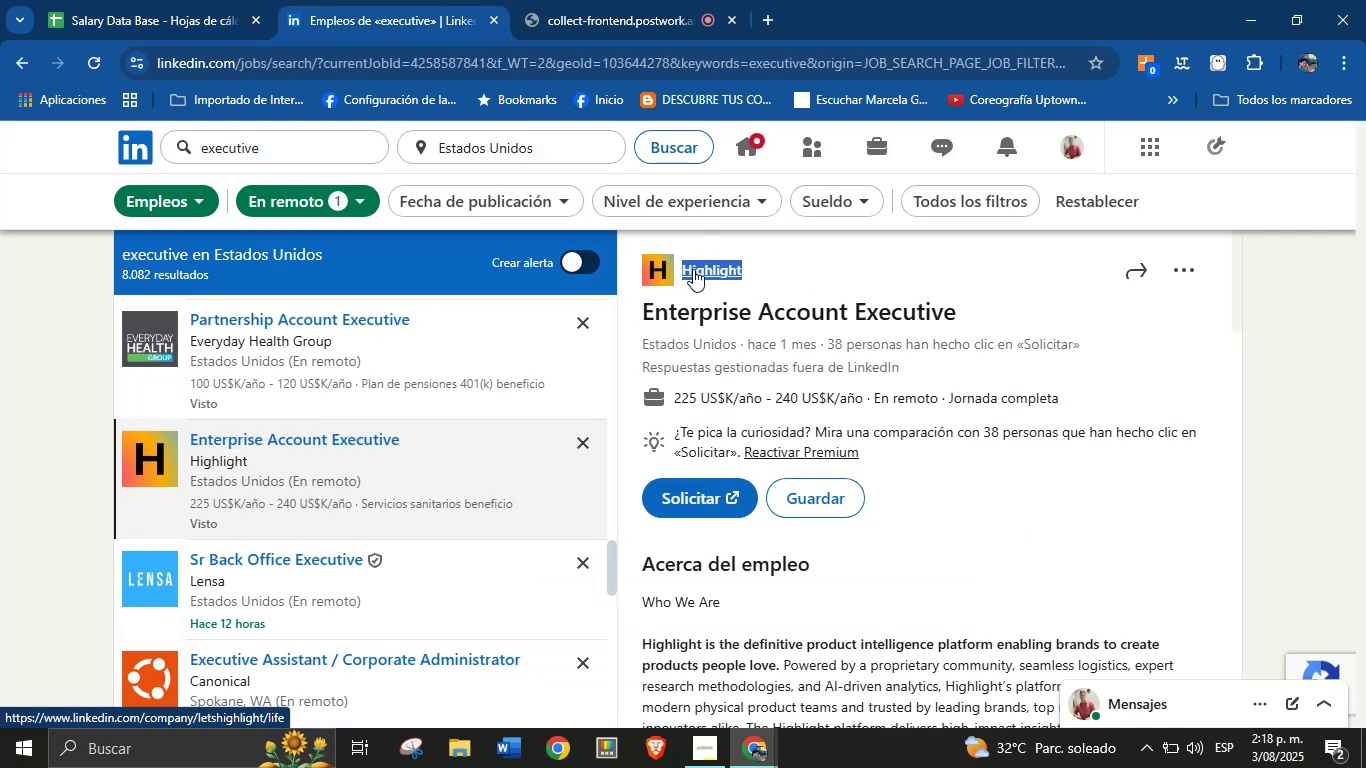 
key(Control+C)
 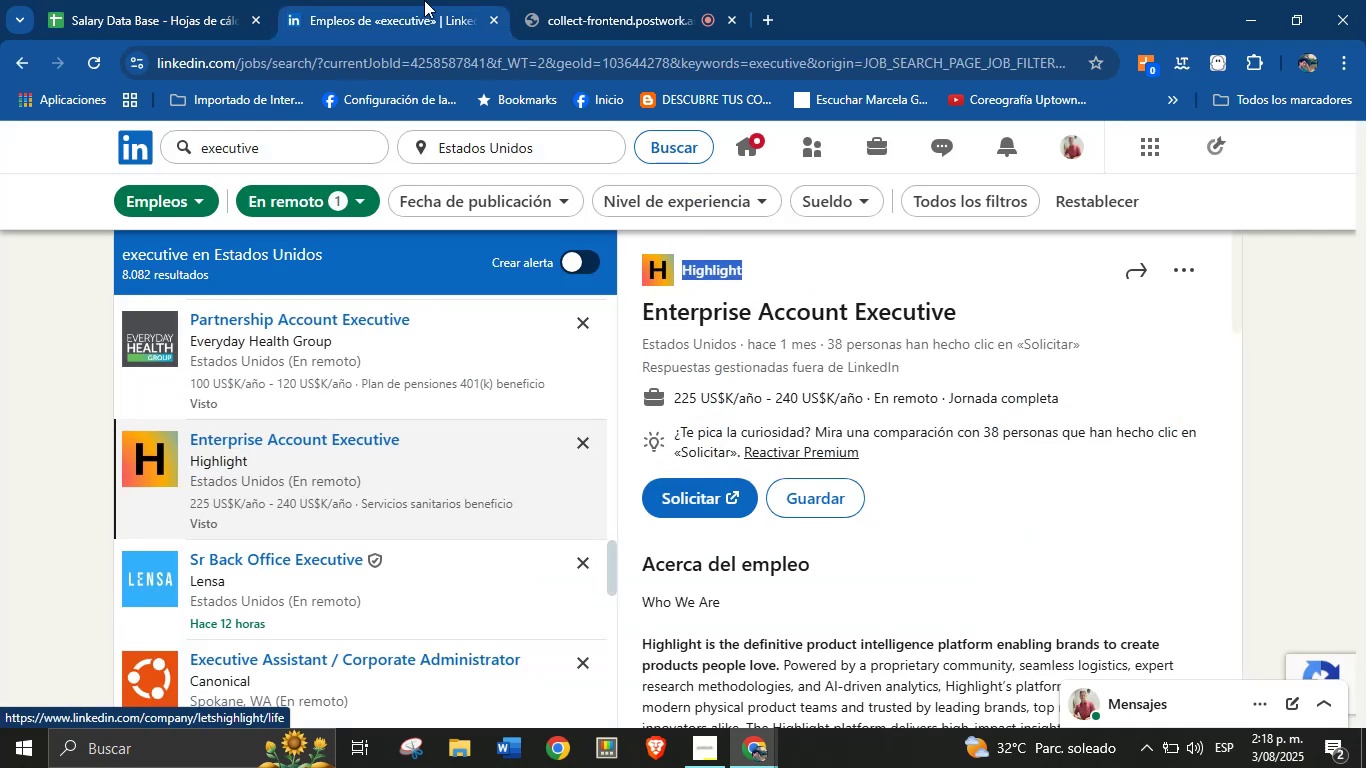 
left_click([244, 0])
 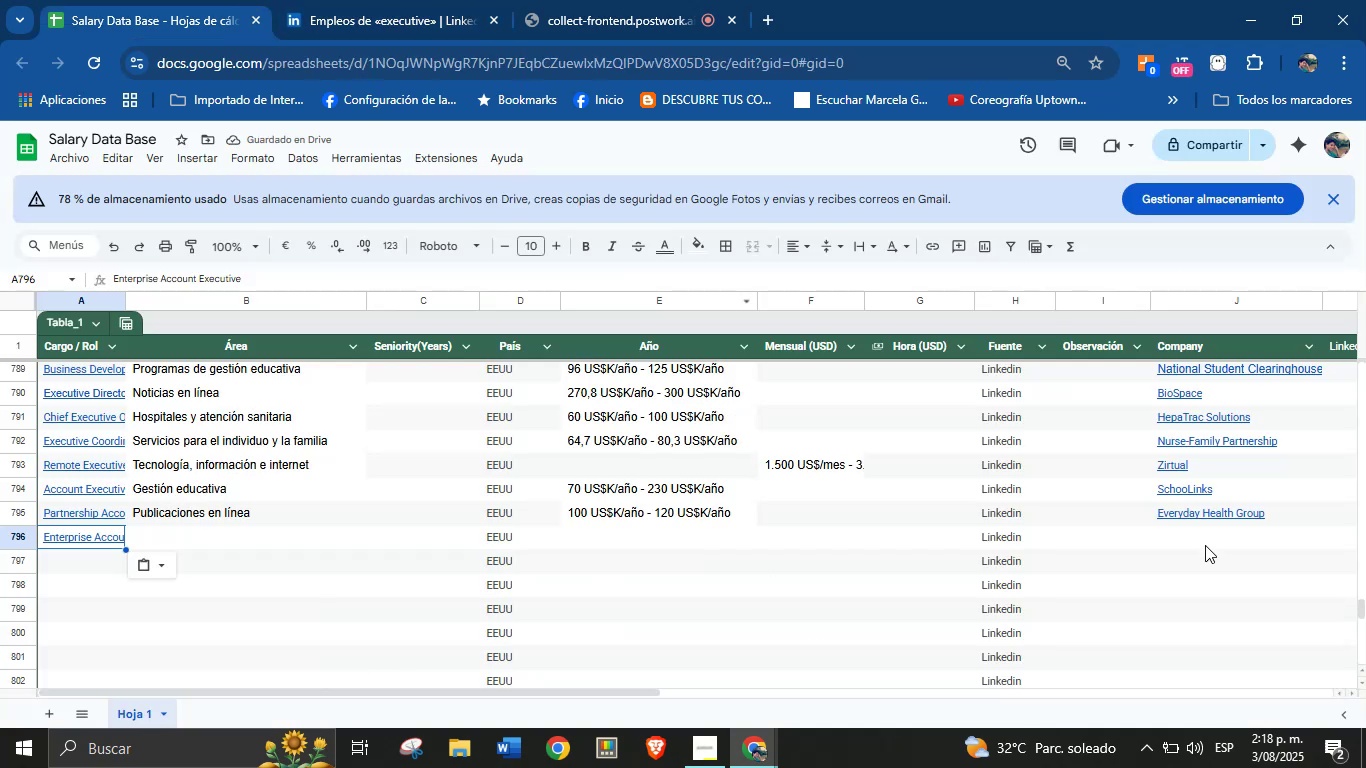 
left_click([1220, 548])
 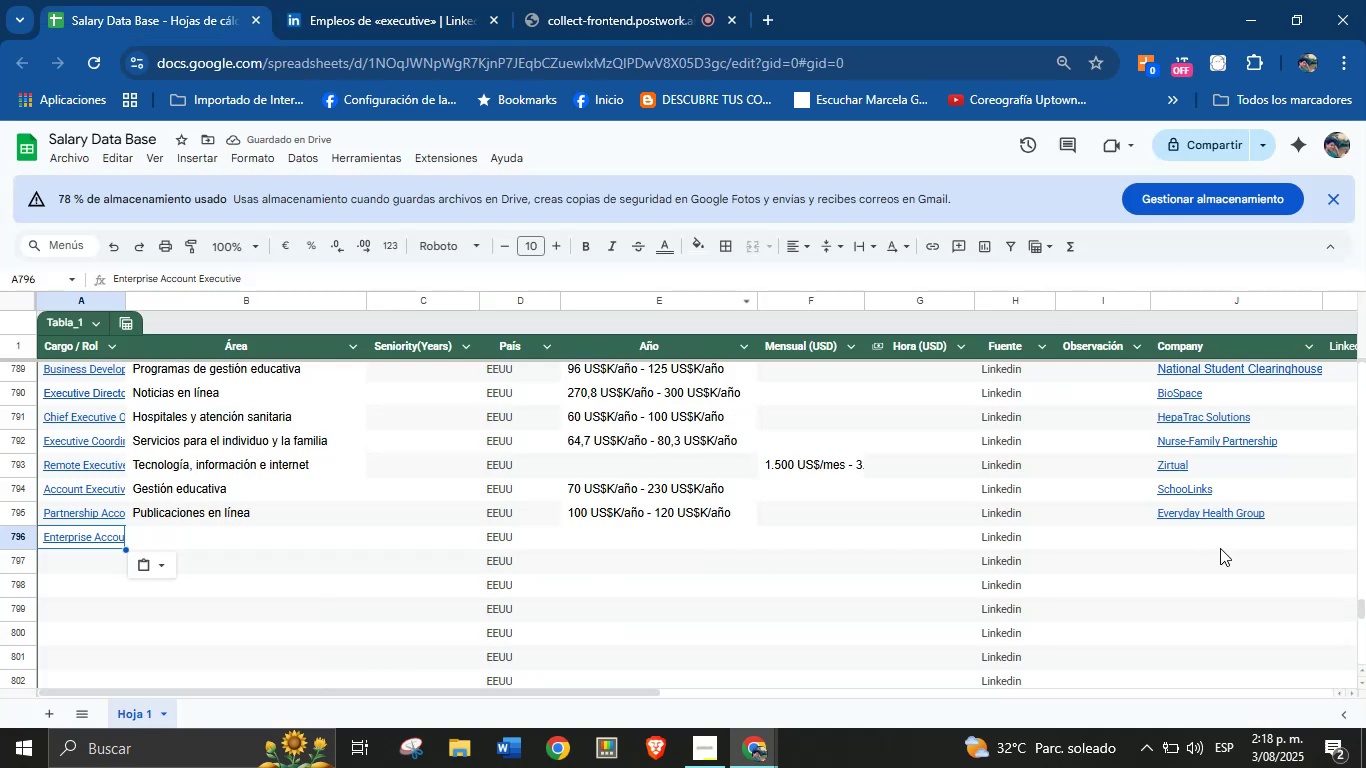 
key(Control+V)
 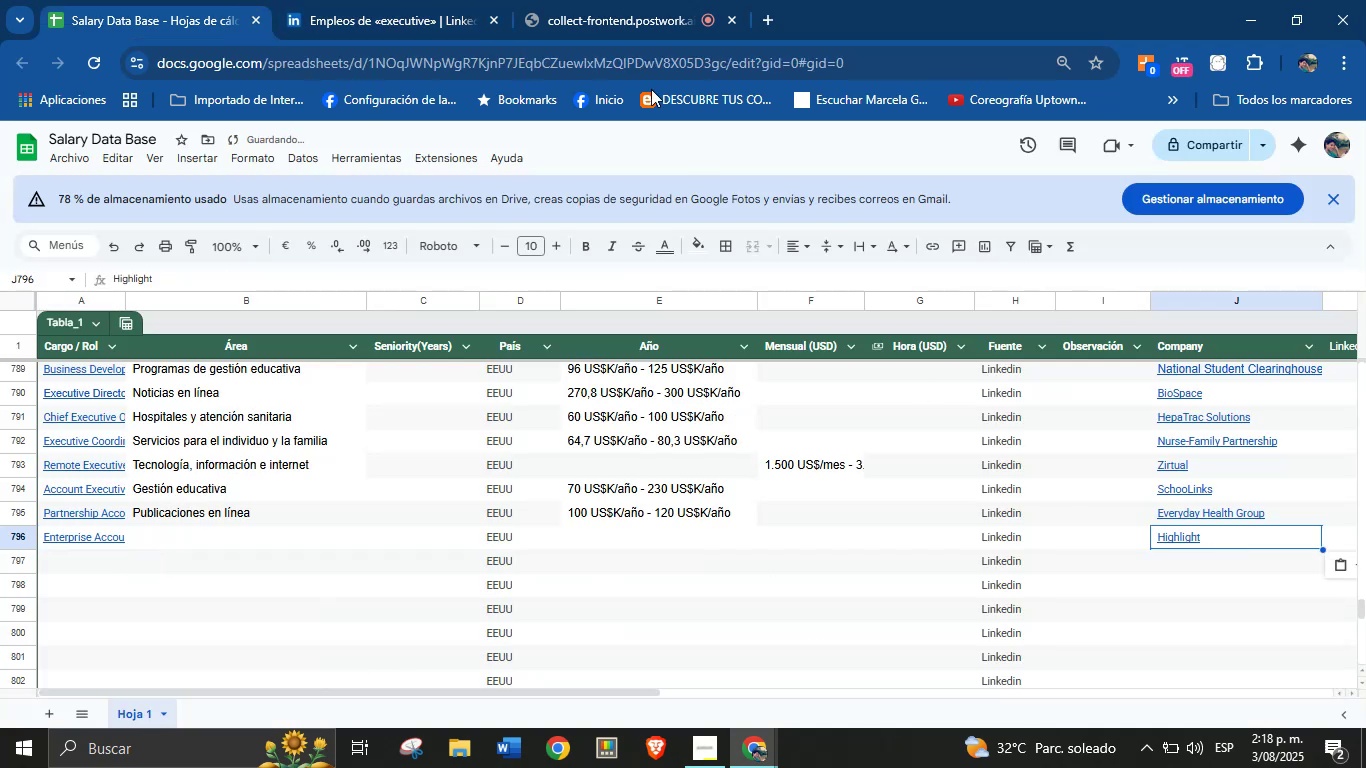 
left_click([556, 0])
 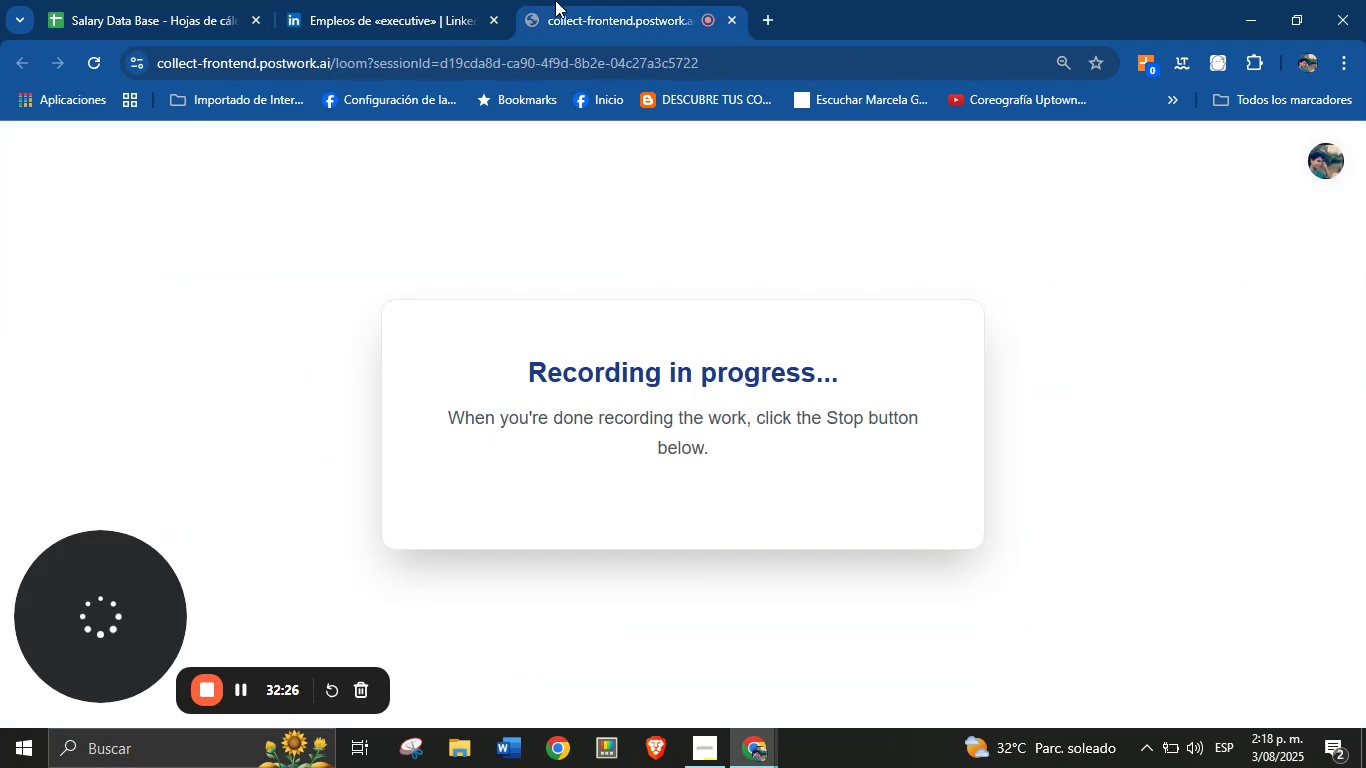 
left_click_drag(start_coordinate=[425, 0], to_coordinate=[420, 0])
 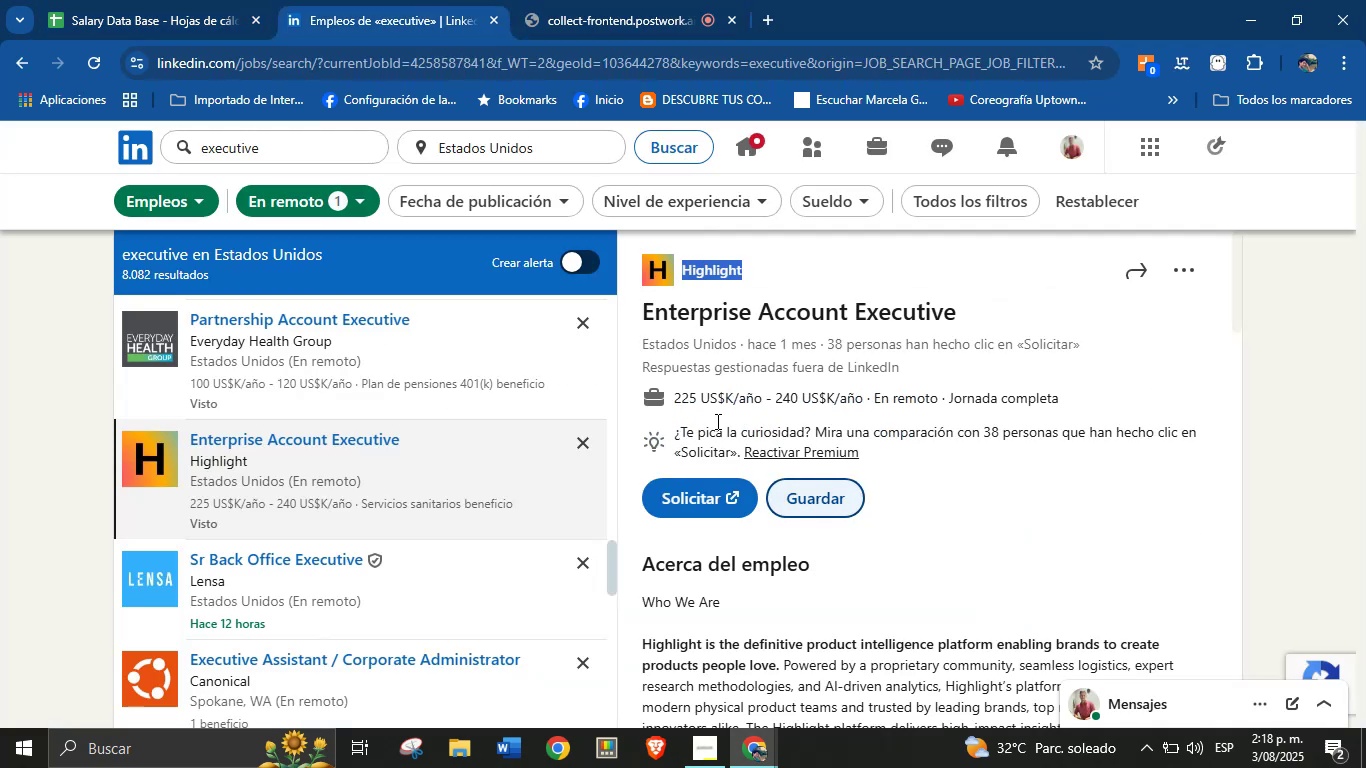 
left_click_drag(start_coordinate=[663, 394], to_coordinate=[861, 402])
 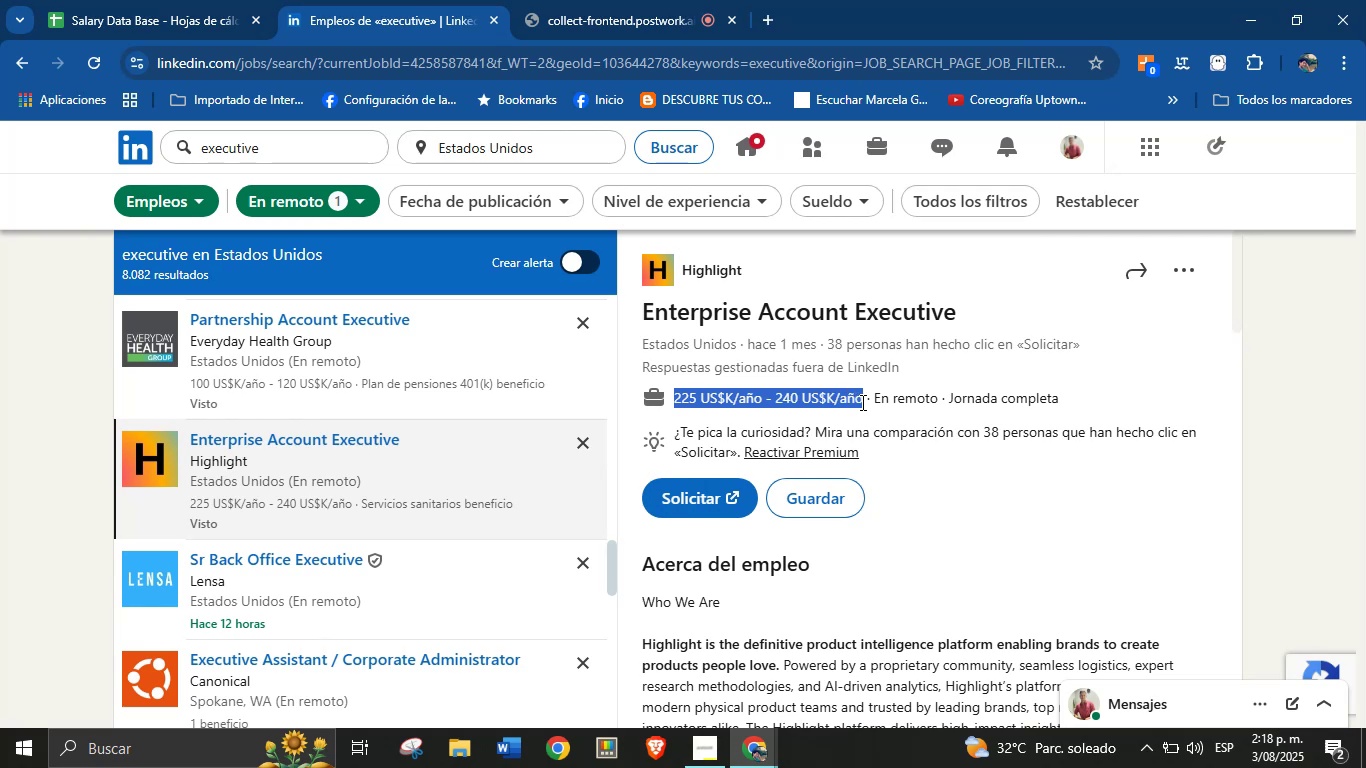 
key(Control+C)
 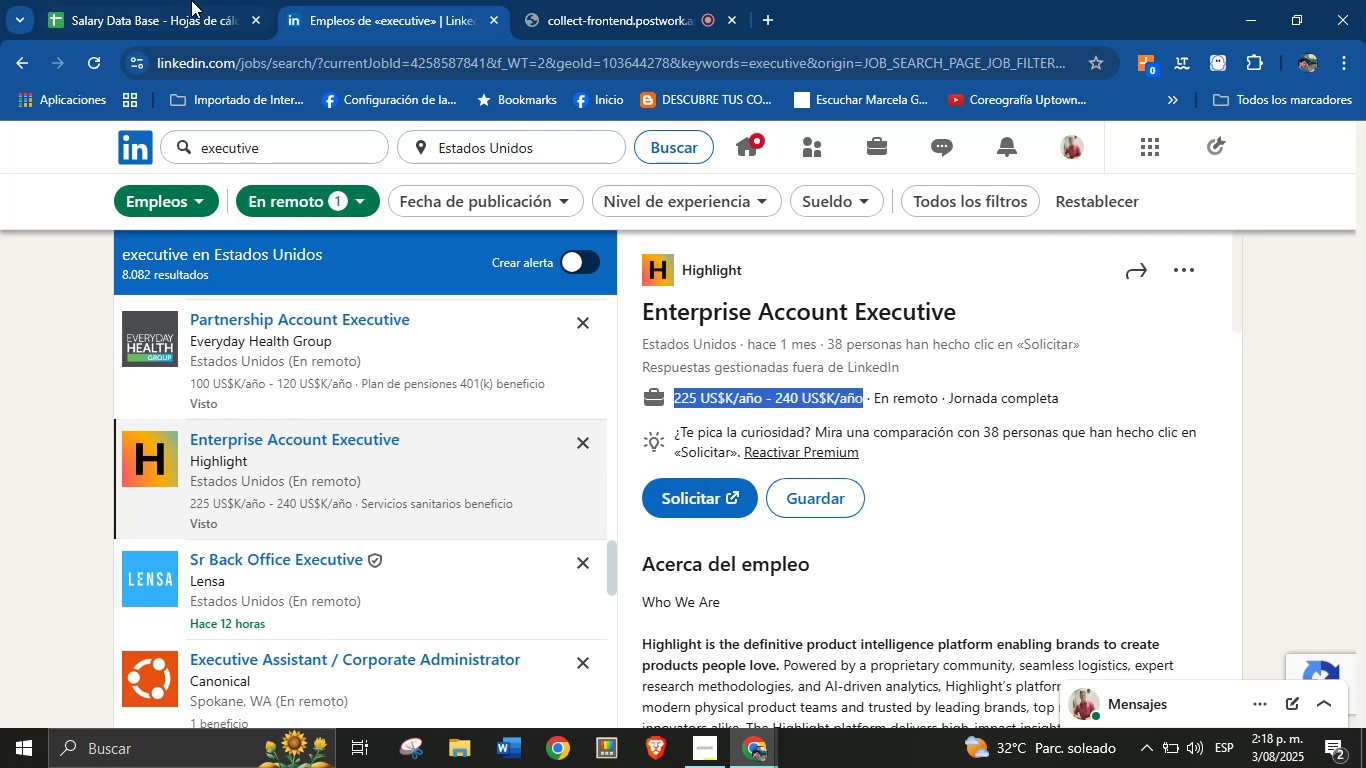 
left_click([140, 0])
 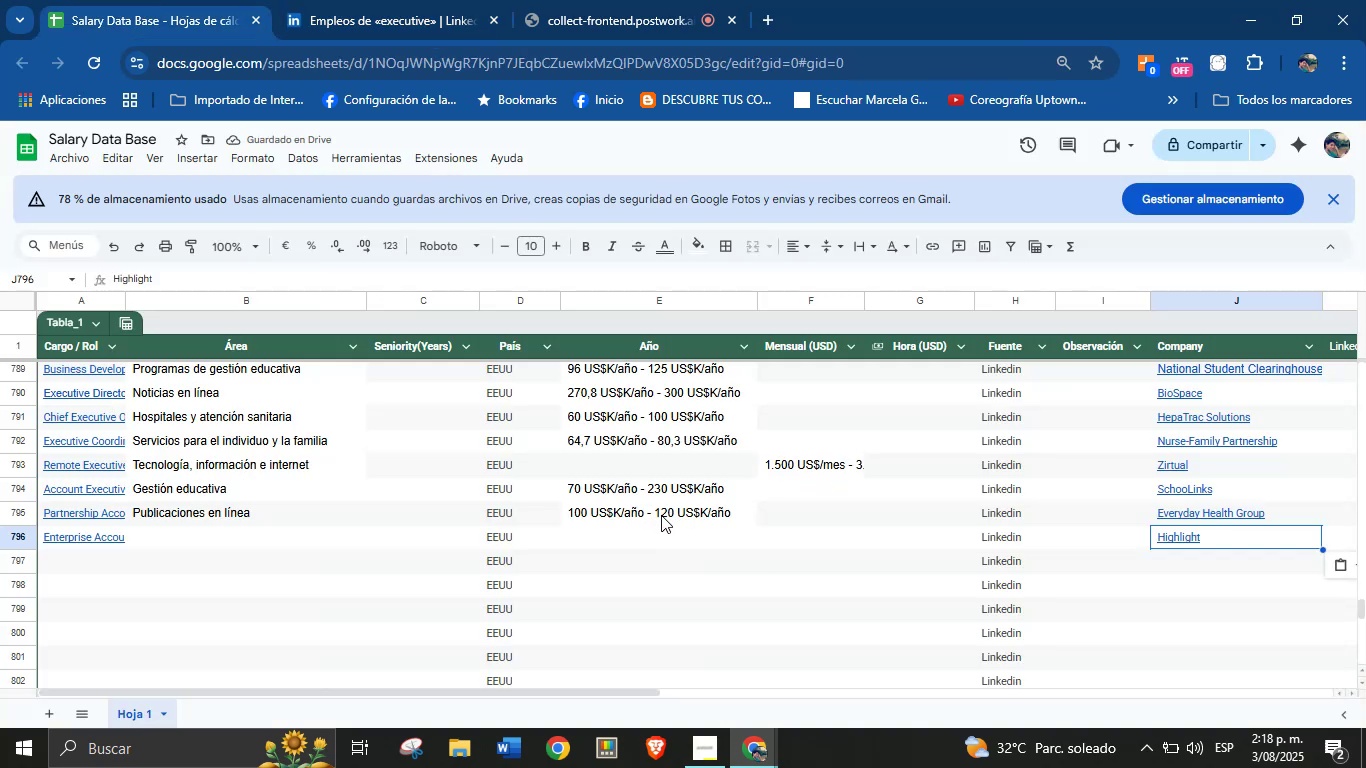 
left_click([622, 530])
 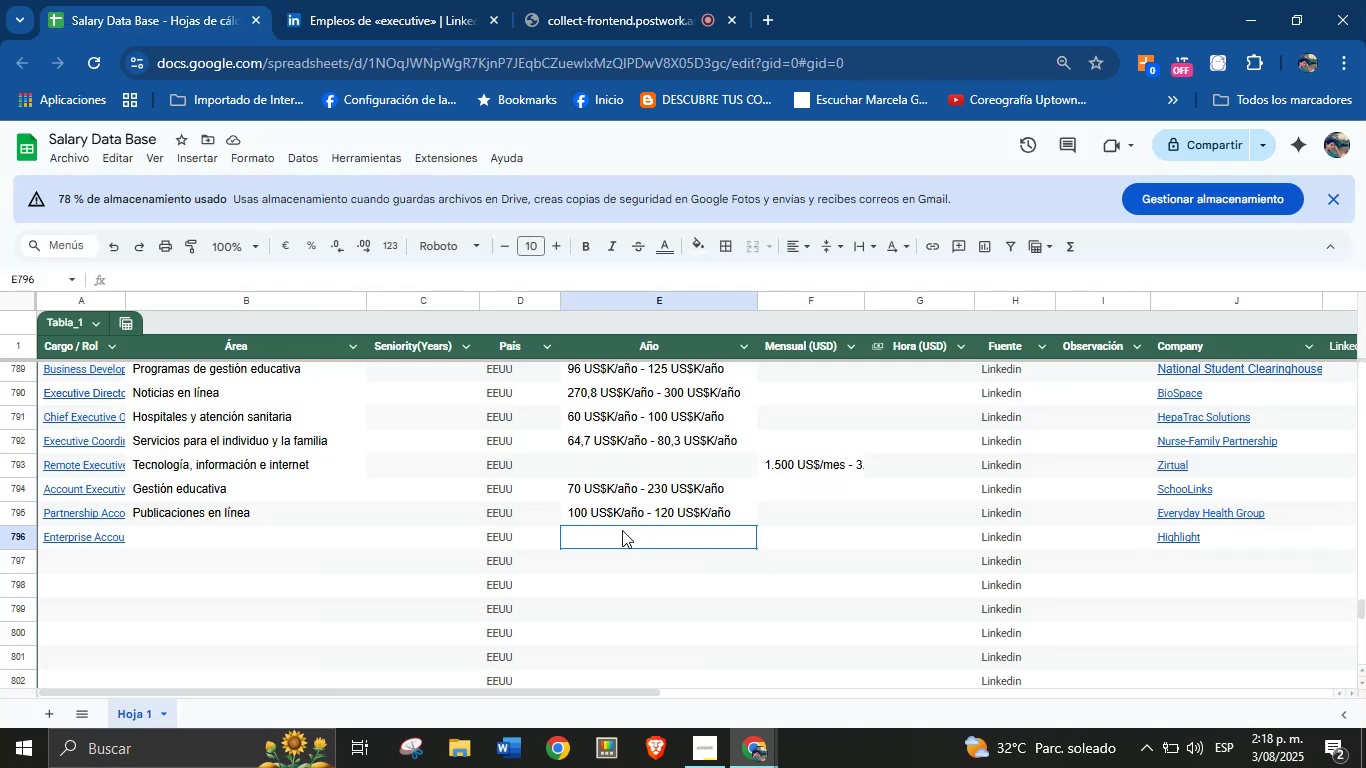 
key(Control+V)
 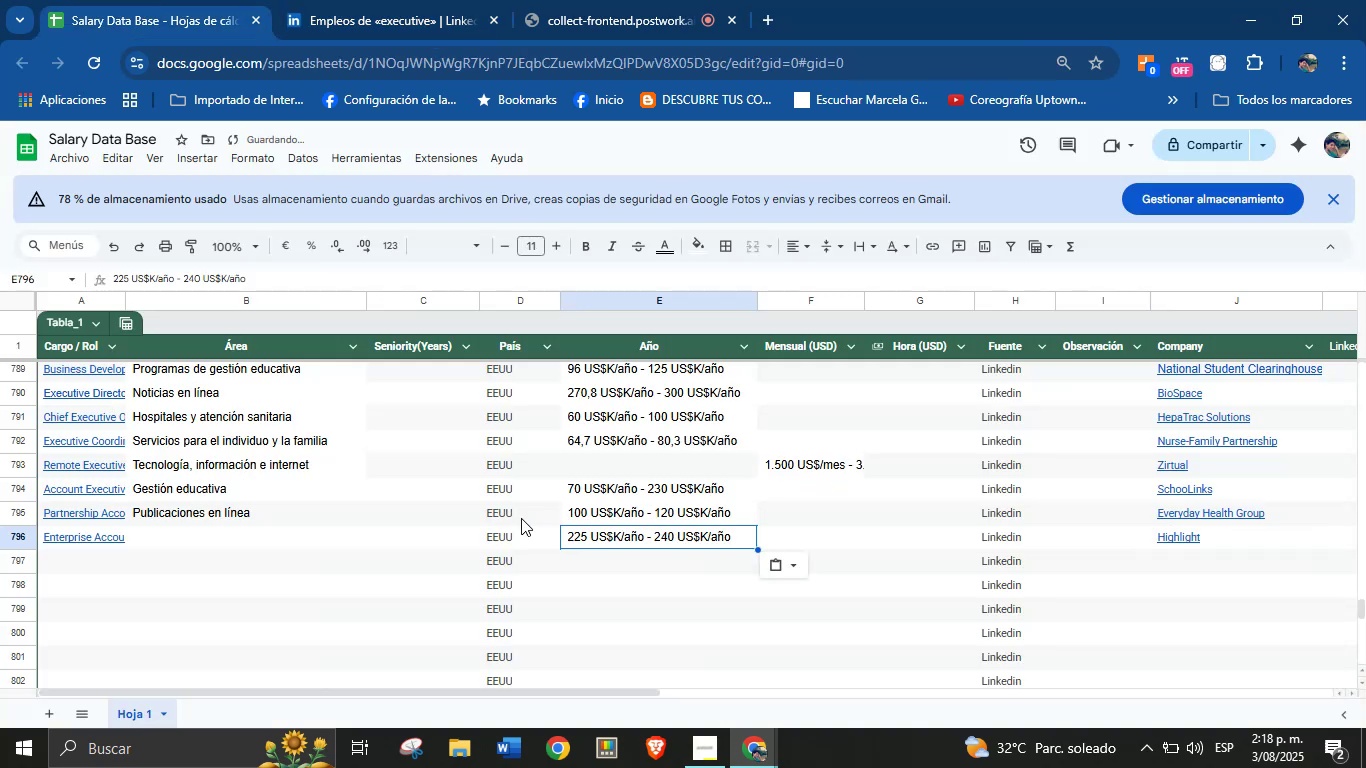 
left_click([343, 0])
 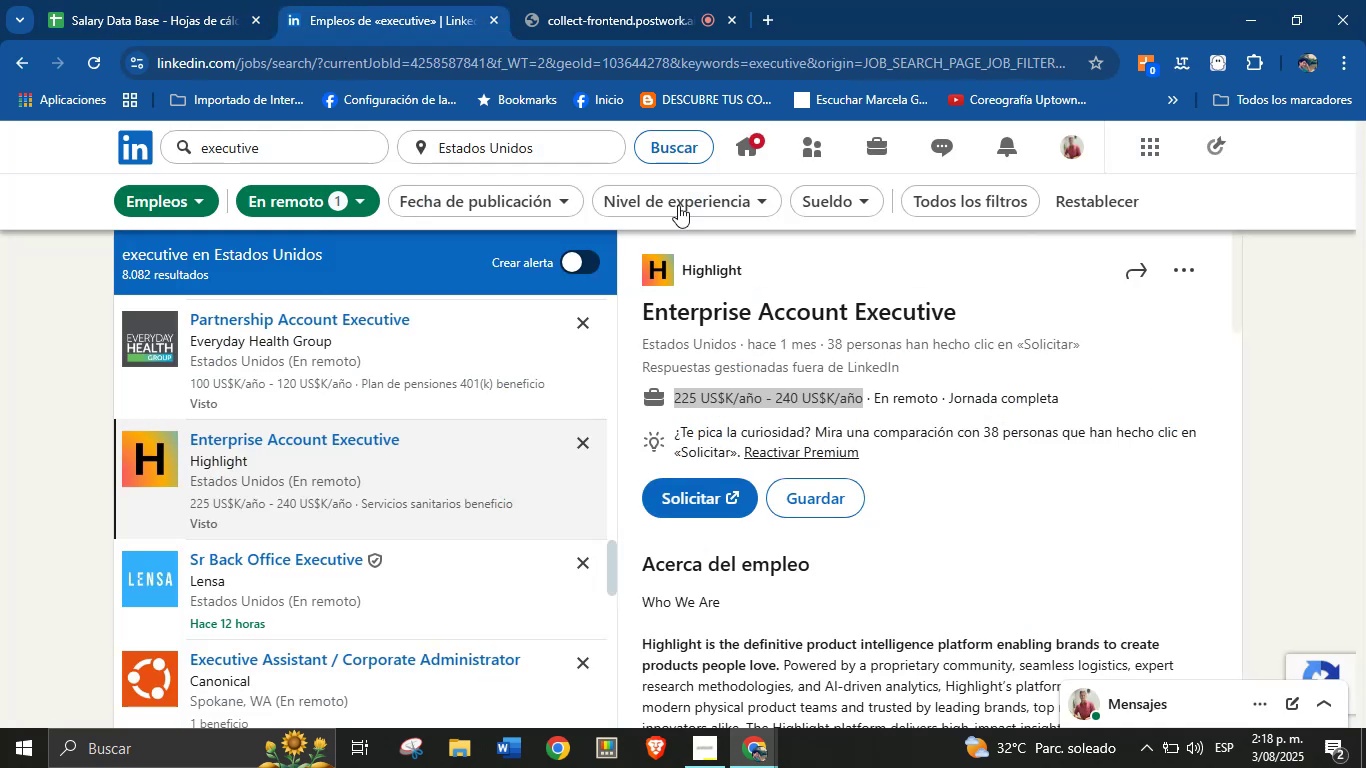 
scroll: coordinate [793, 510], scroll_direction: down, amount: 33.0
 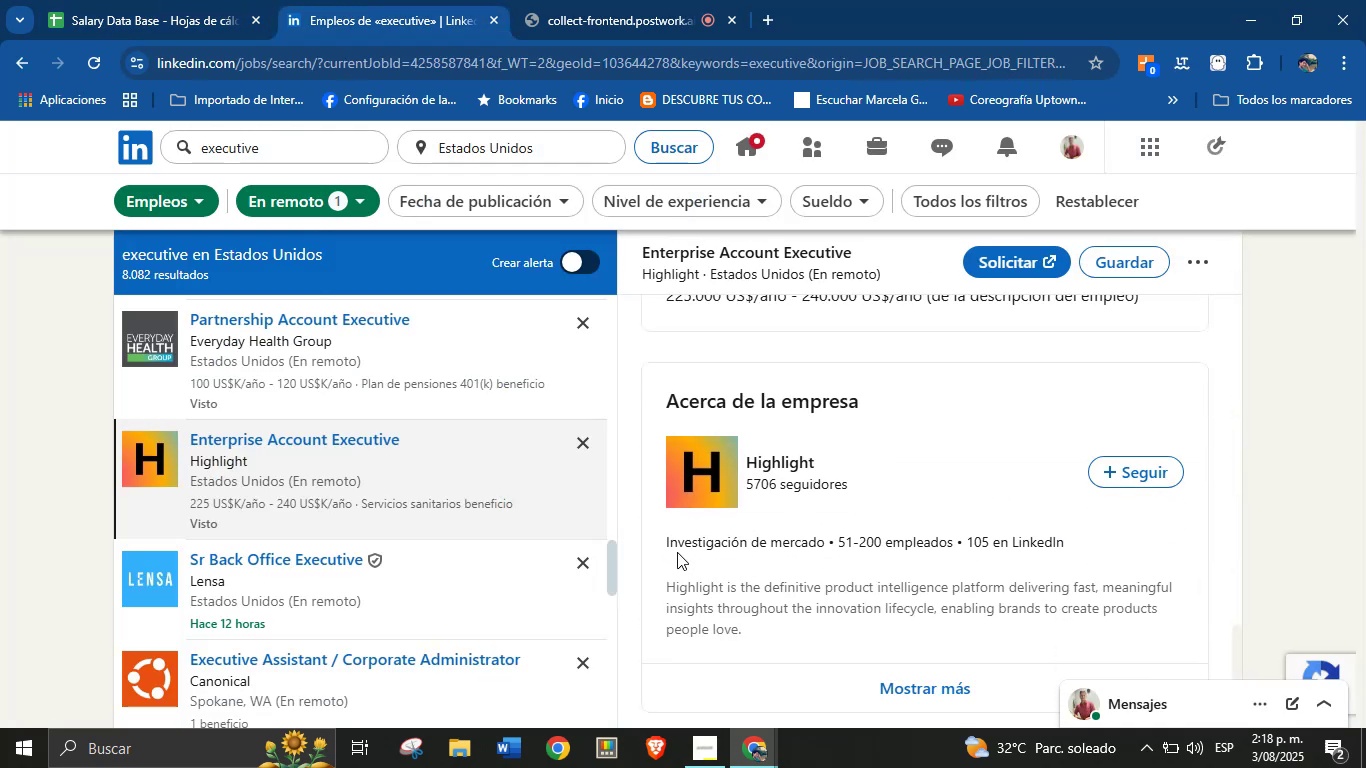 
left_click_drag(start_coordinate=[661, 545], to_coordinate=[823, 547])
 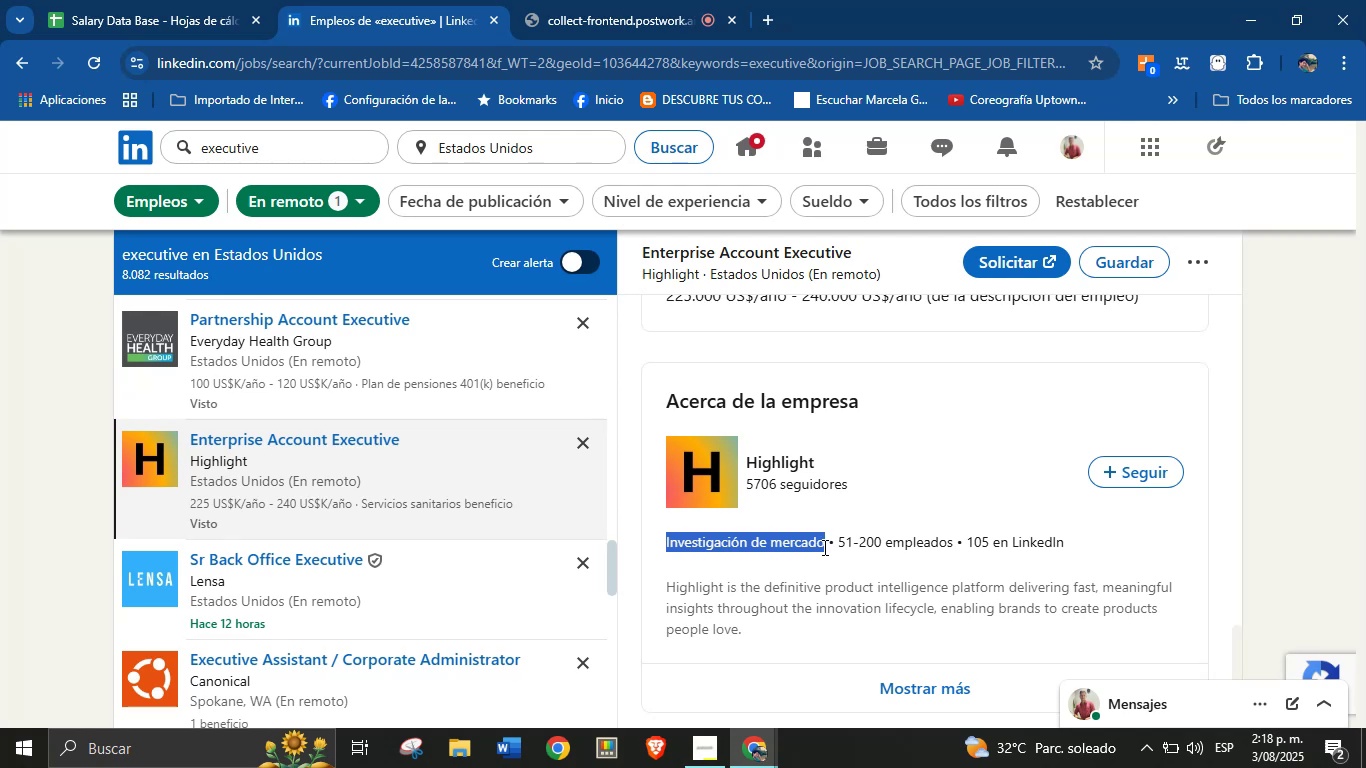 
key(Control+C)
 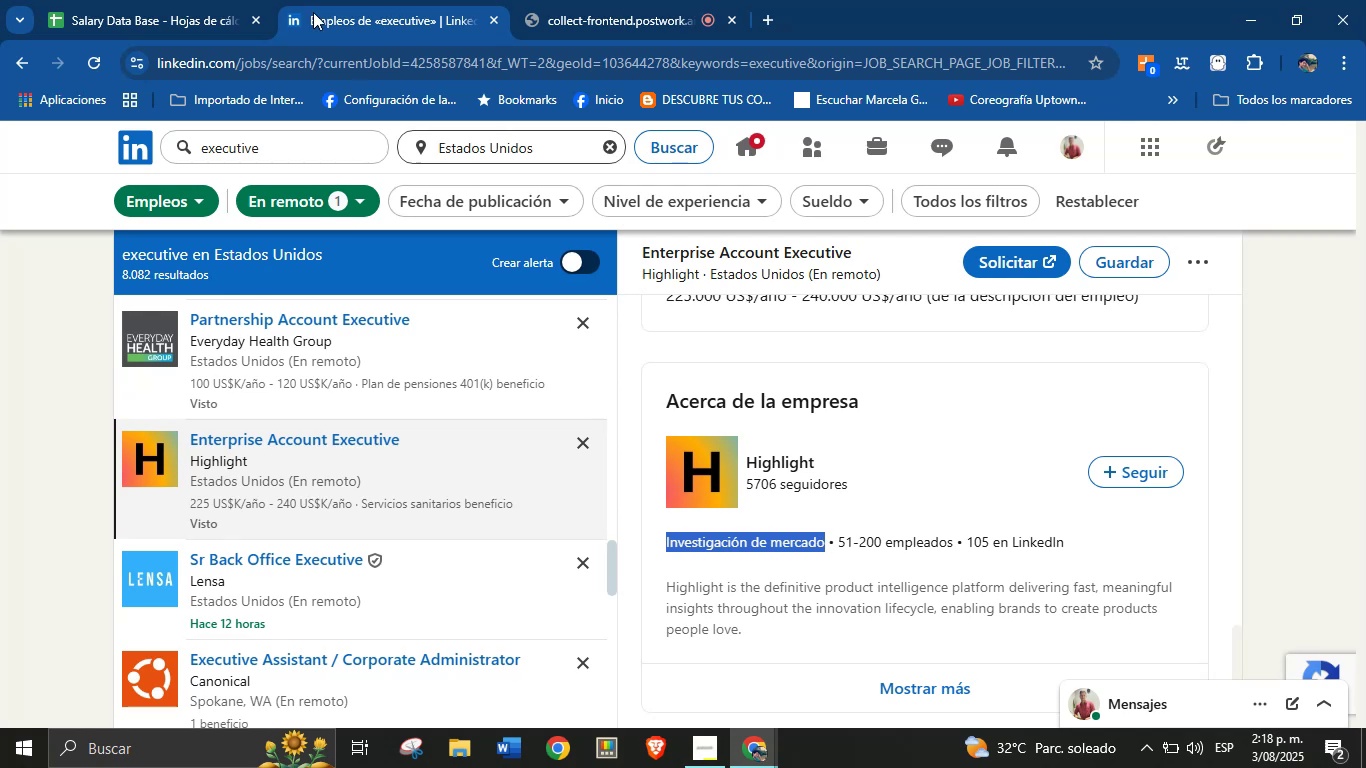 
left_click([257, 0])
 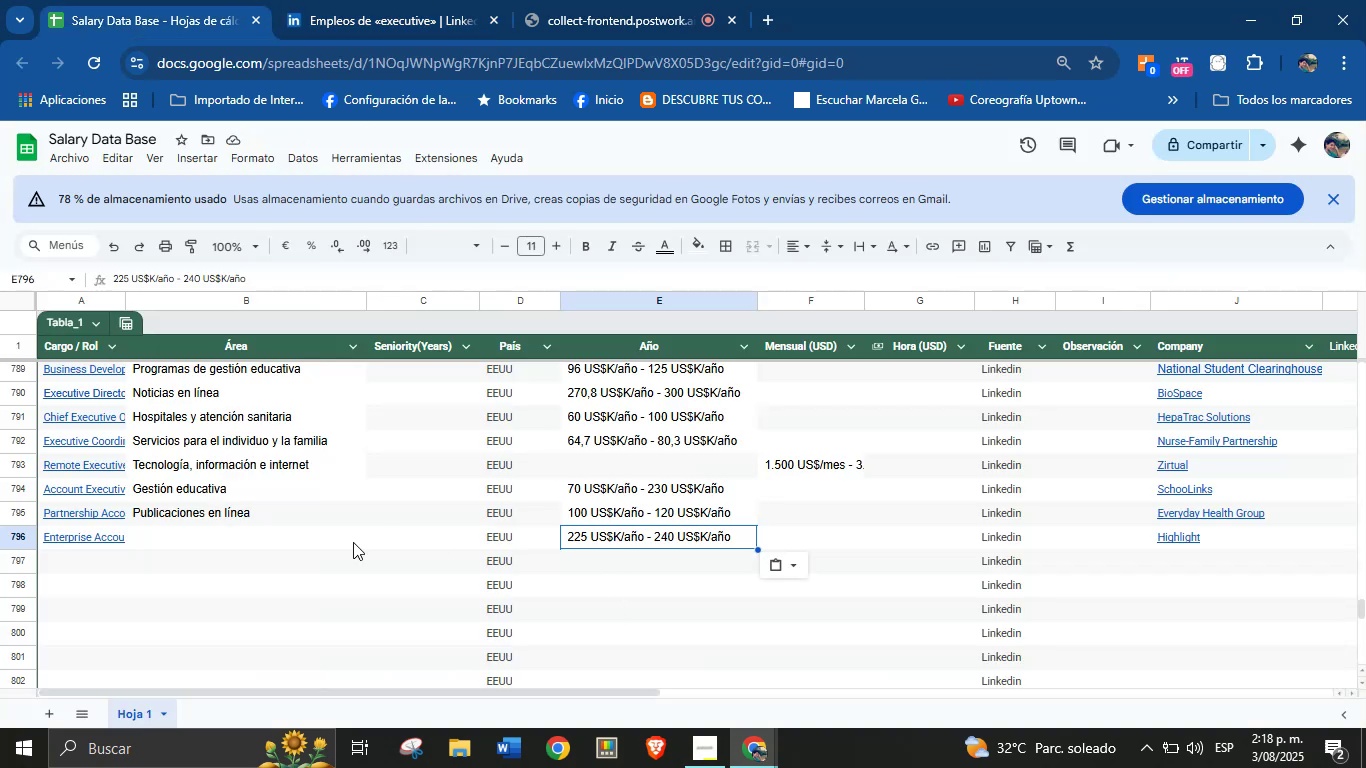 
key(Control+V)
 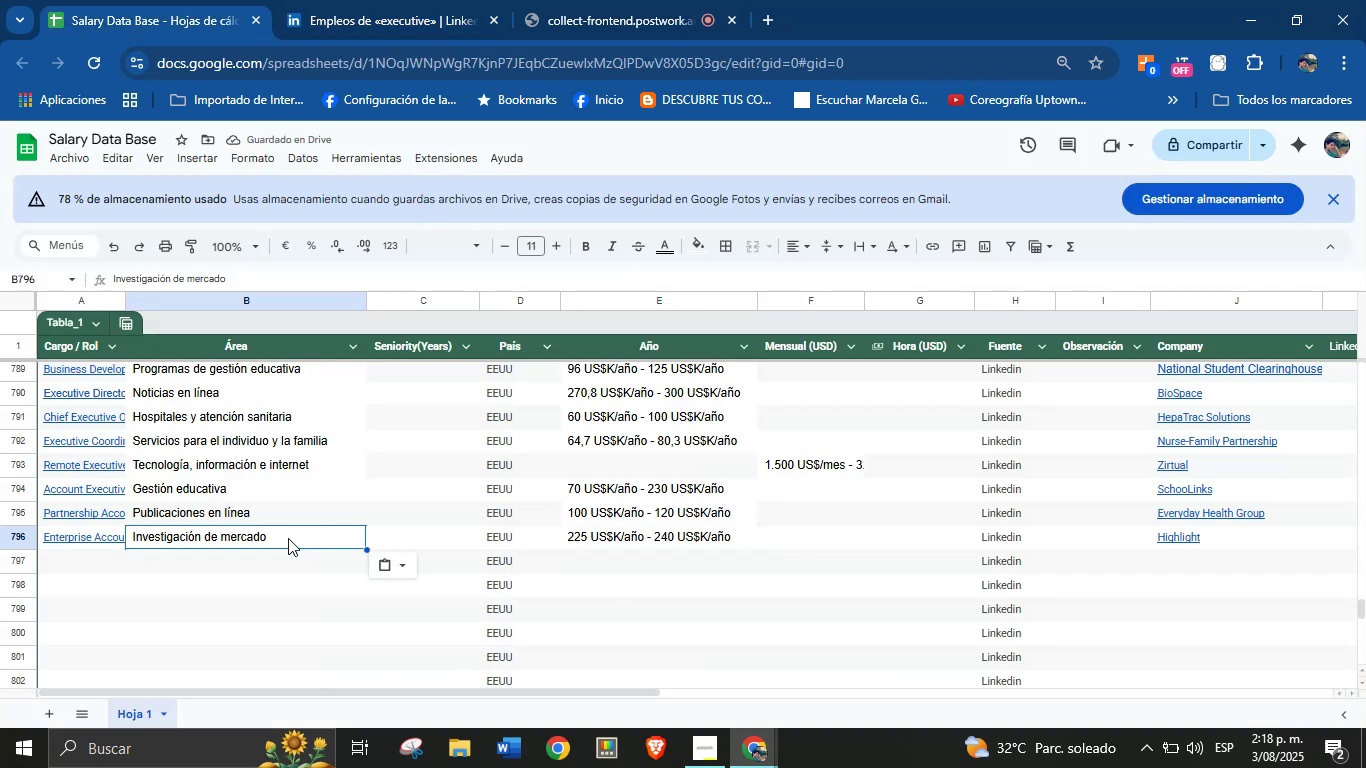 
wait(8.18)
 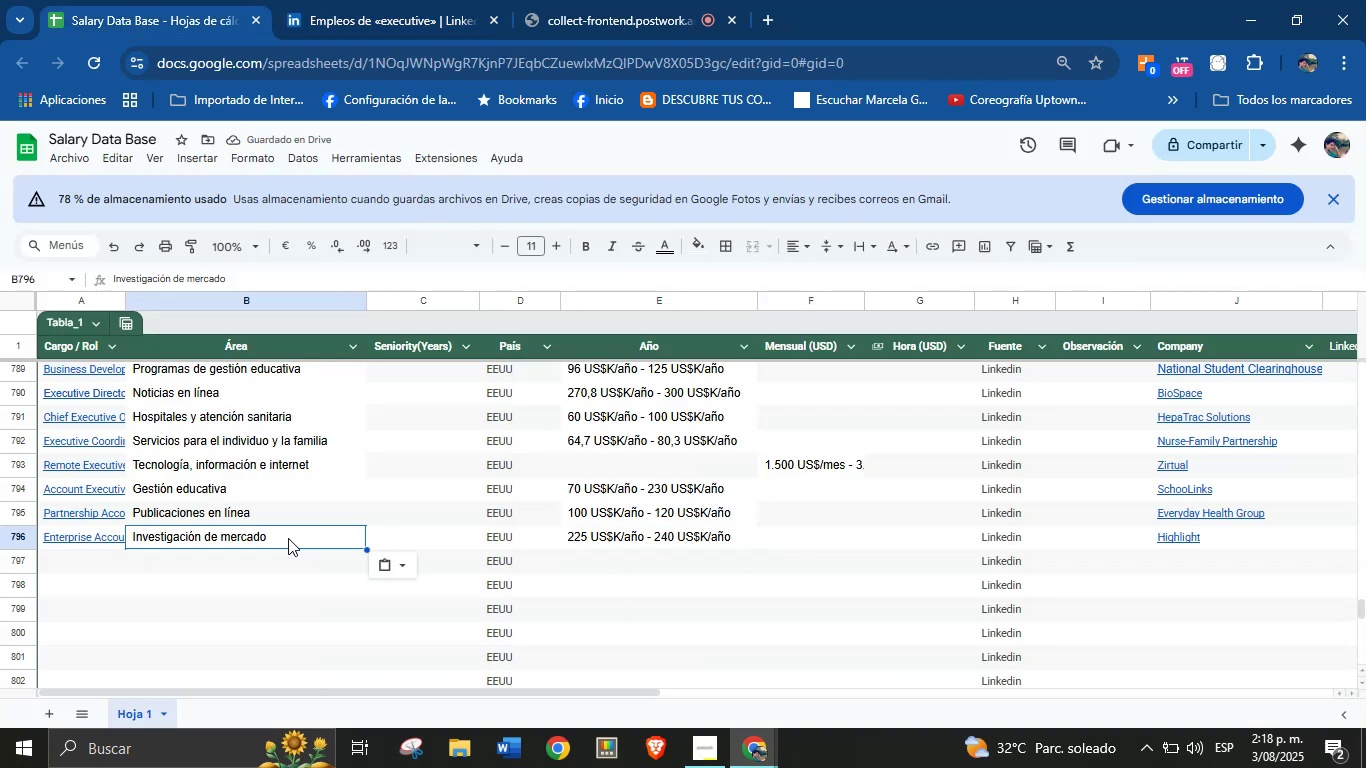 
left_click([119, 556])
 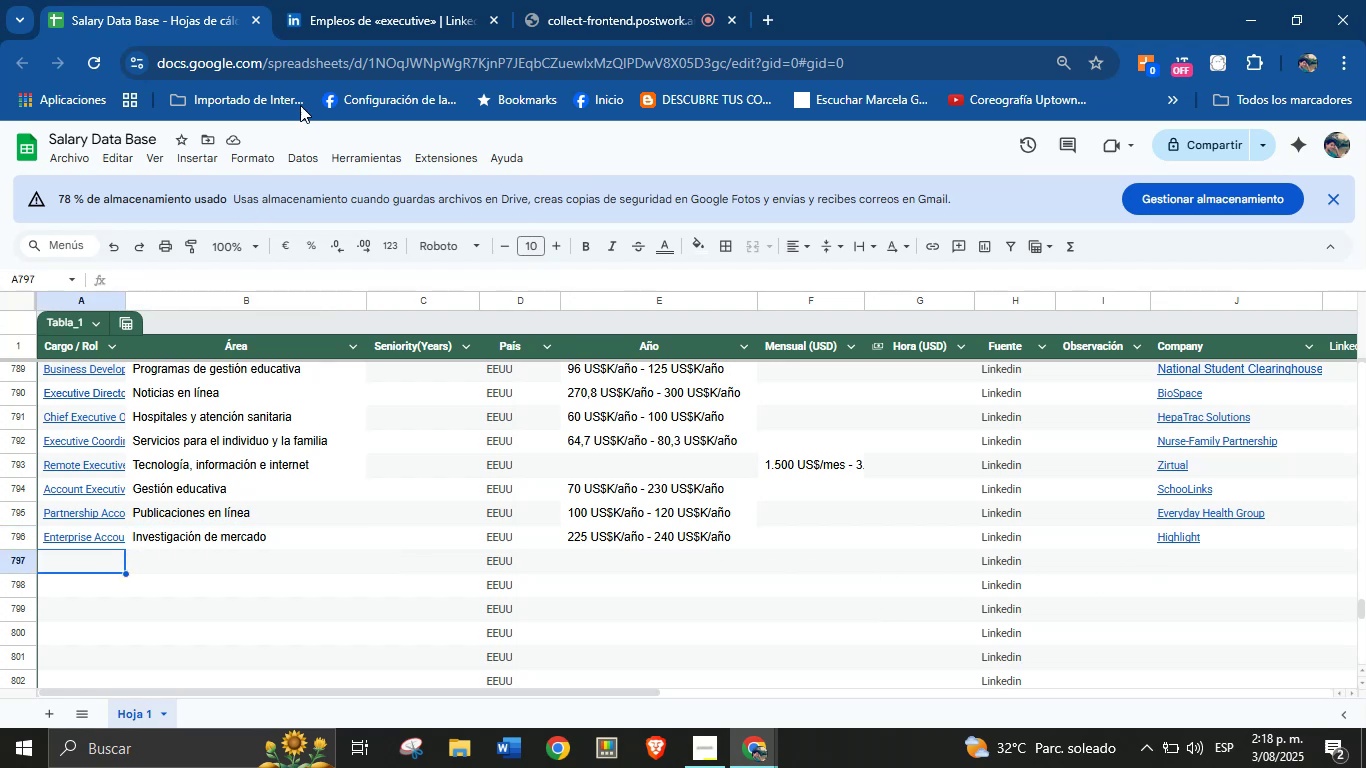 
left_click([379, 0])
 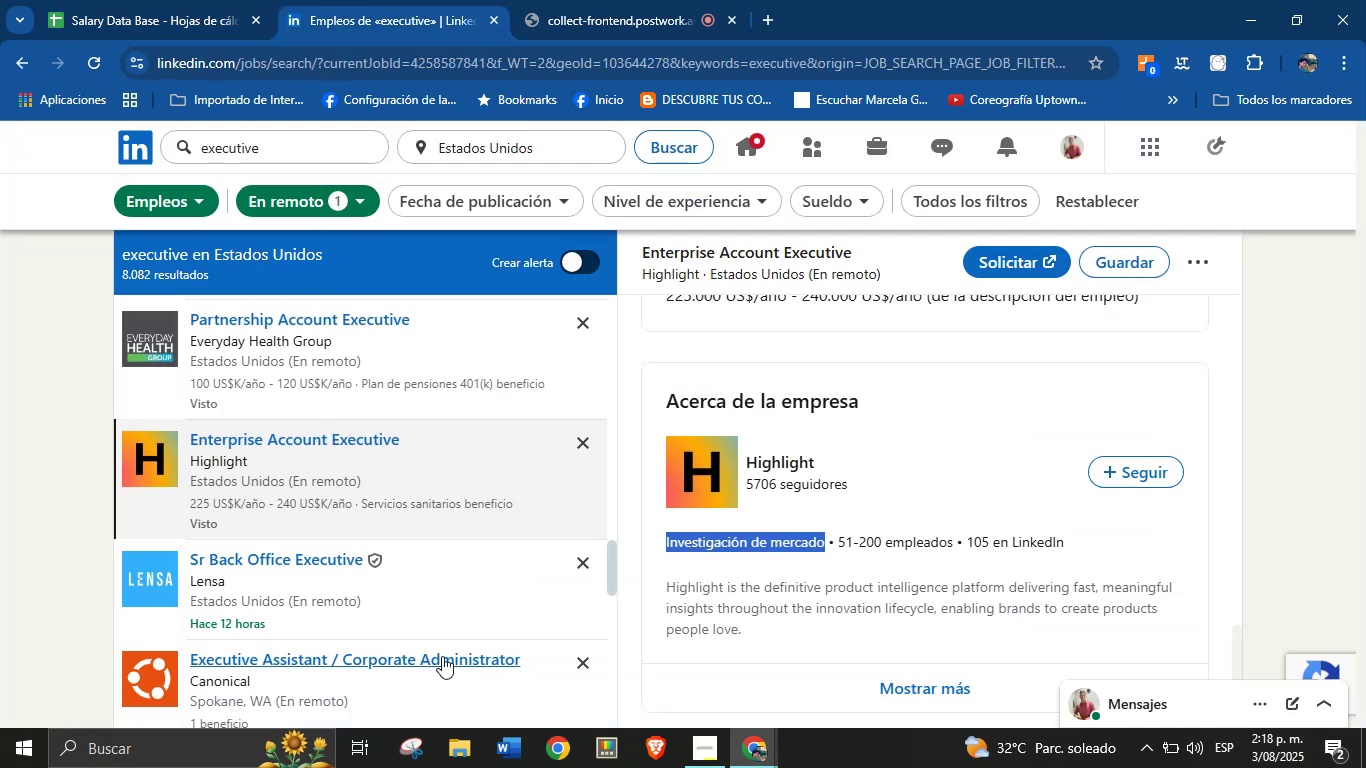 
scroll: coordinate [335, 570], scroll_direction: down, amount: 3.0
 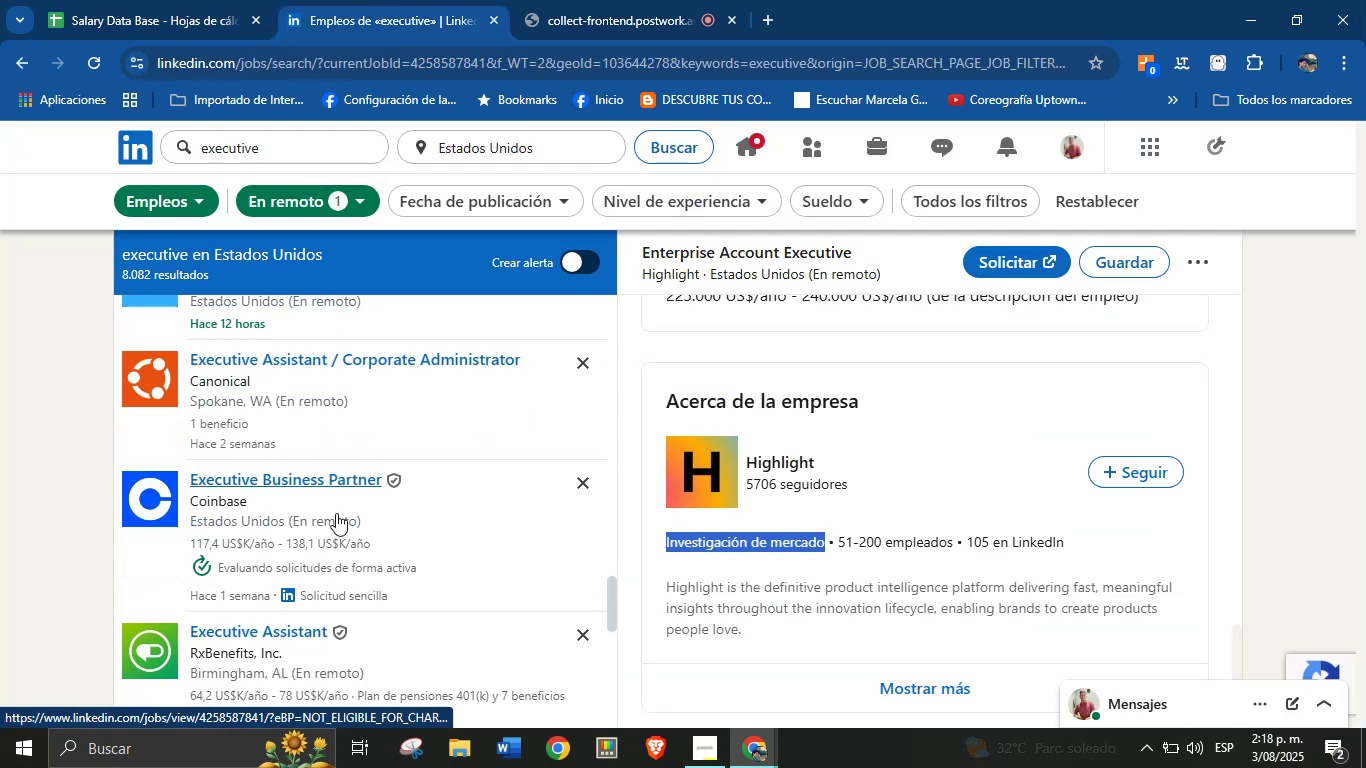 
left_click([335, 481])
 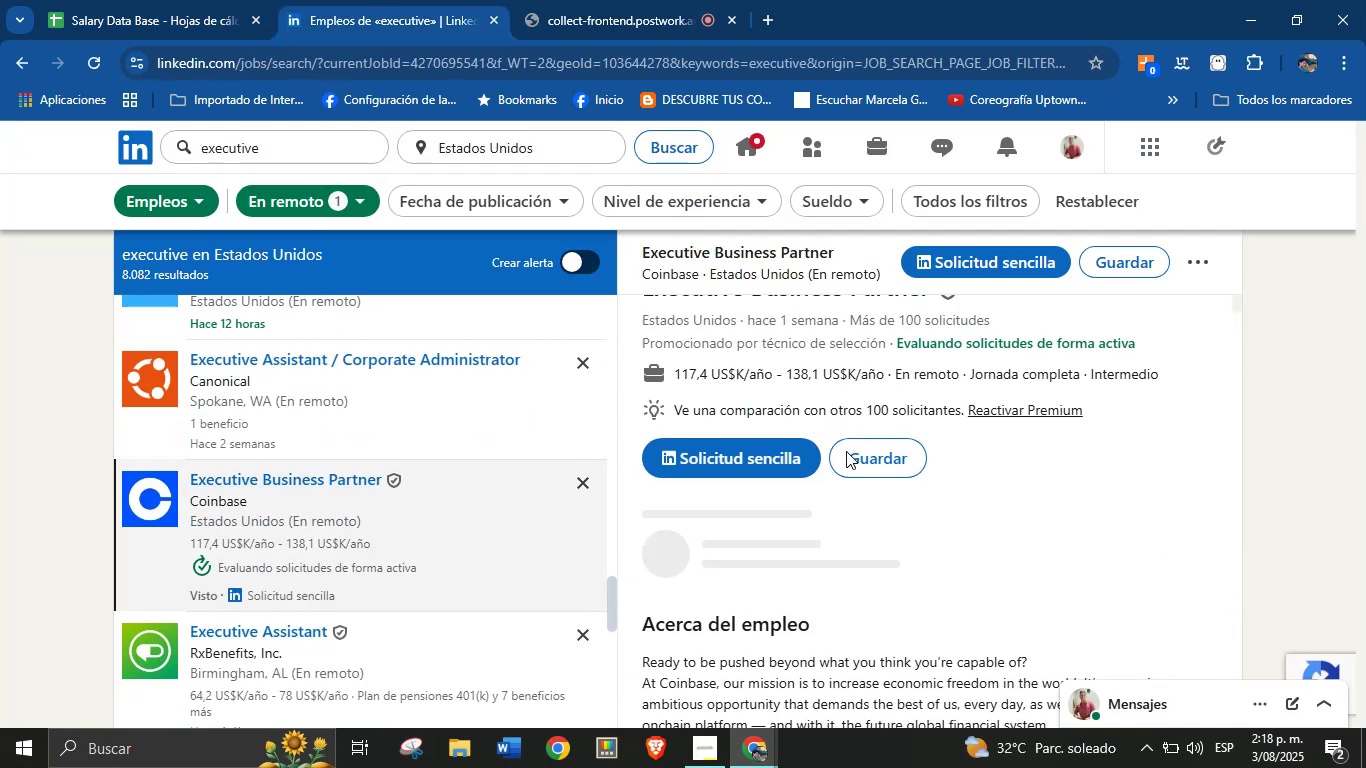 
scroll: coordinate [877, 408], scroll_direction: up, amount: 7.0
 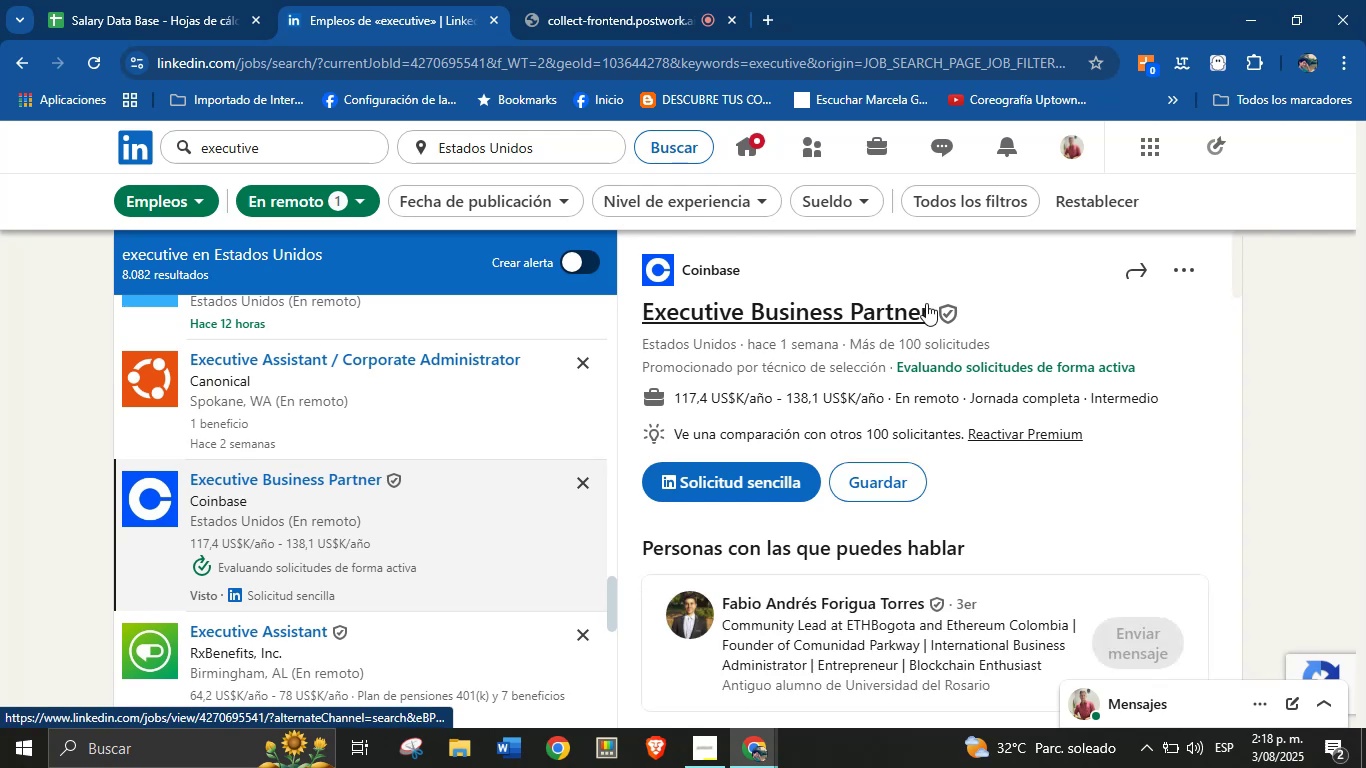 
left_click_drag(start_coordinate=[933, 307], to_coordinate=[646, 307])
 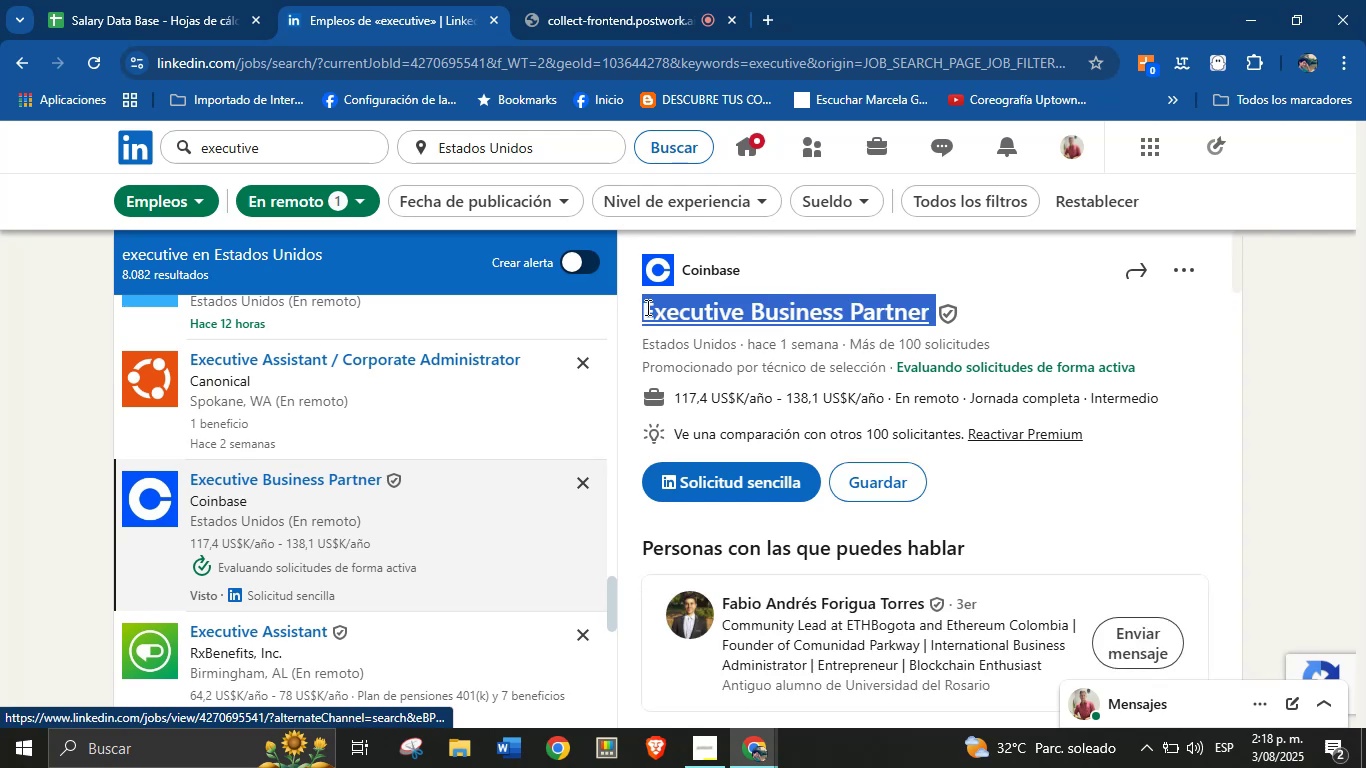 
key(Control+C)
 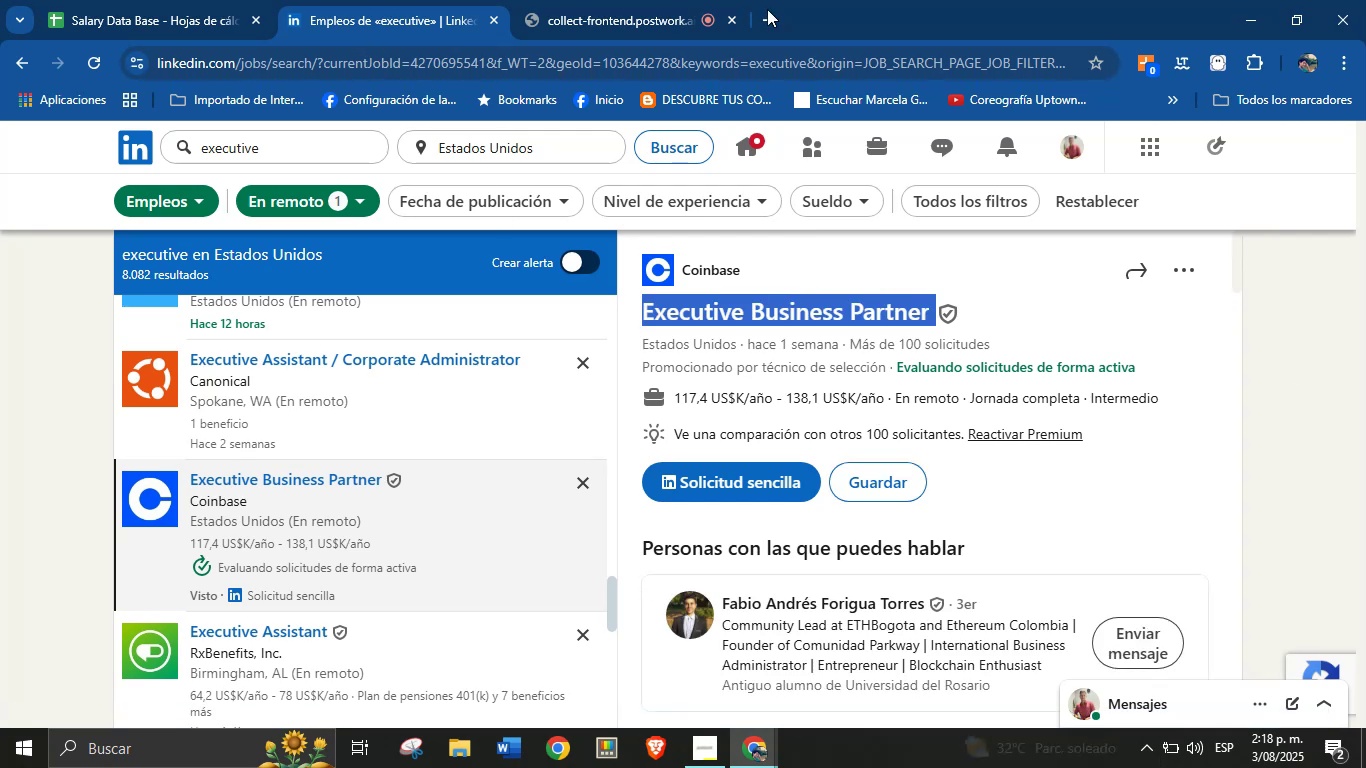 
left_click([101, 0])
 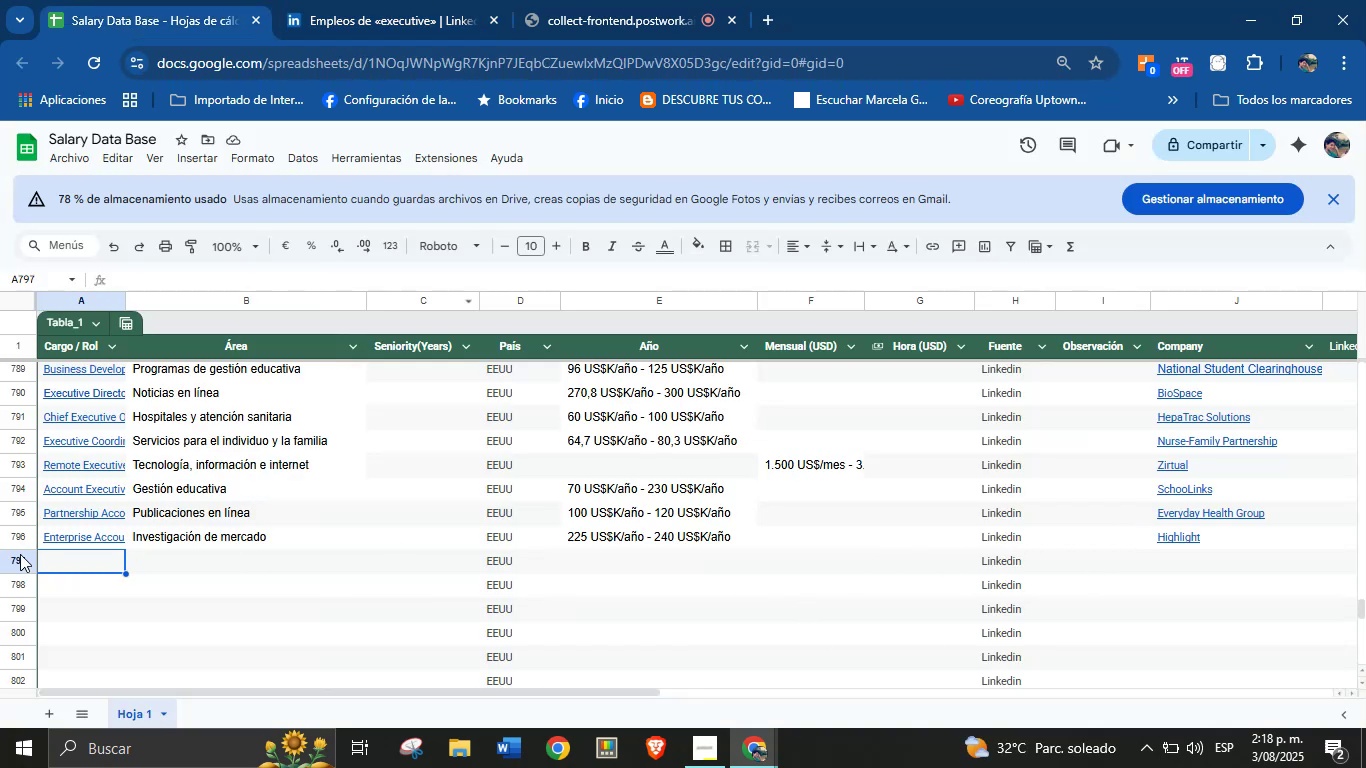 
left_click([84, 553])
 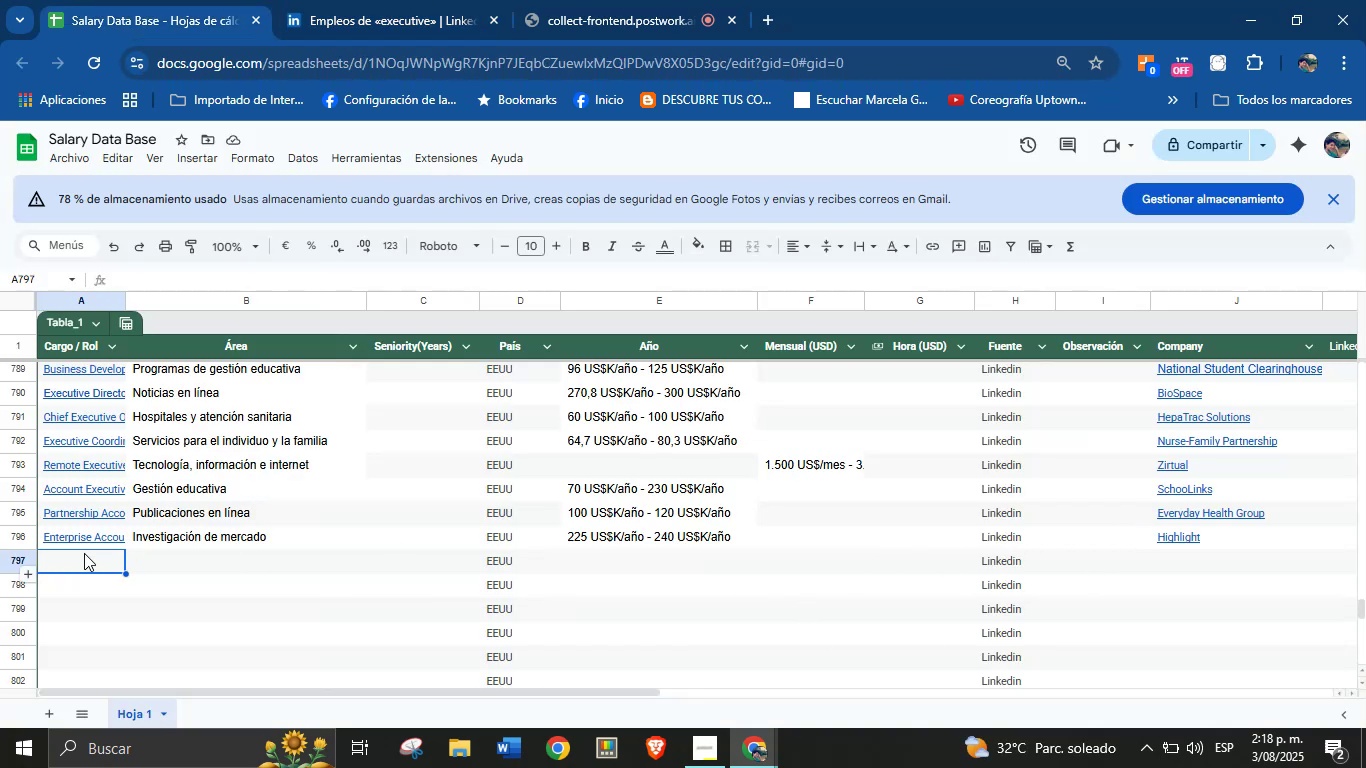 
key(Control+V)
 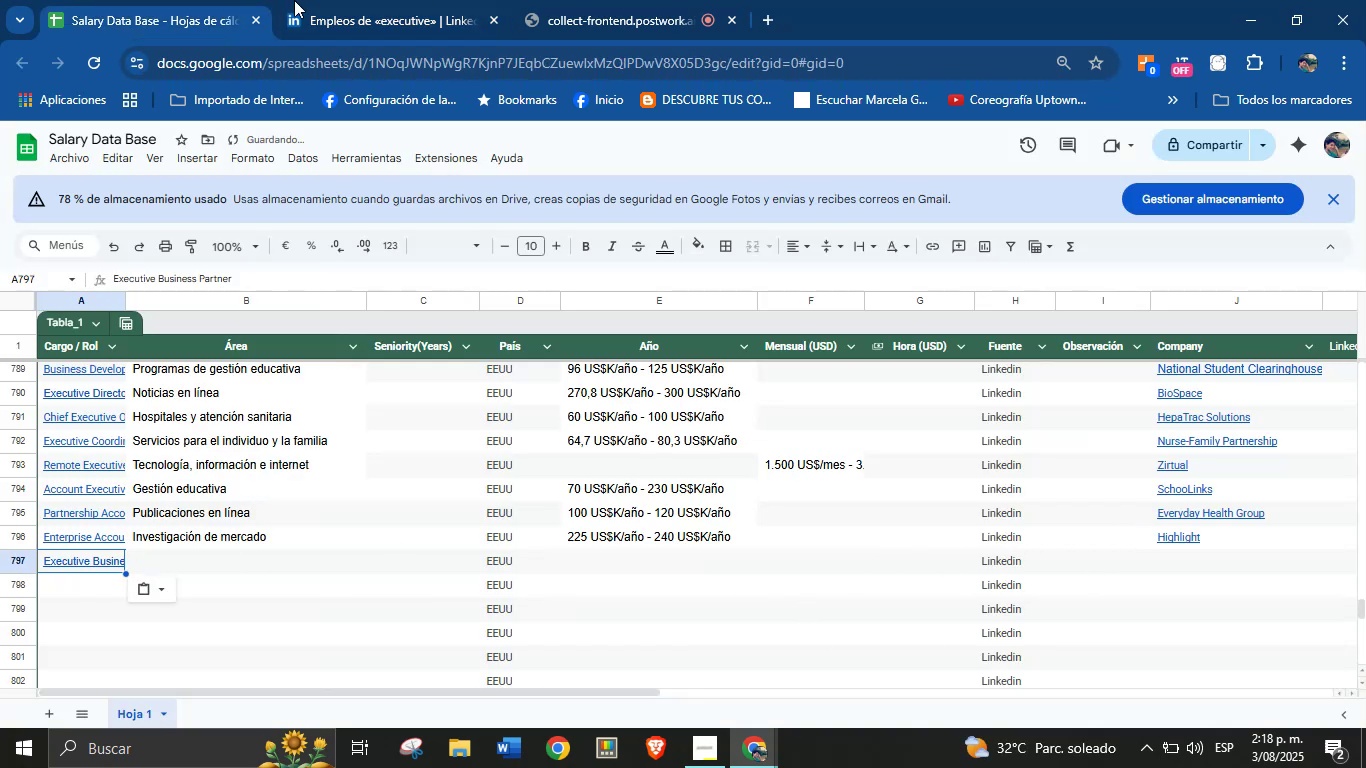 
left_click([322, 0])
 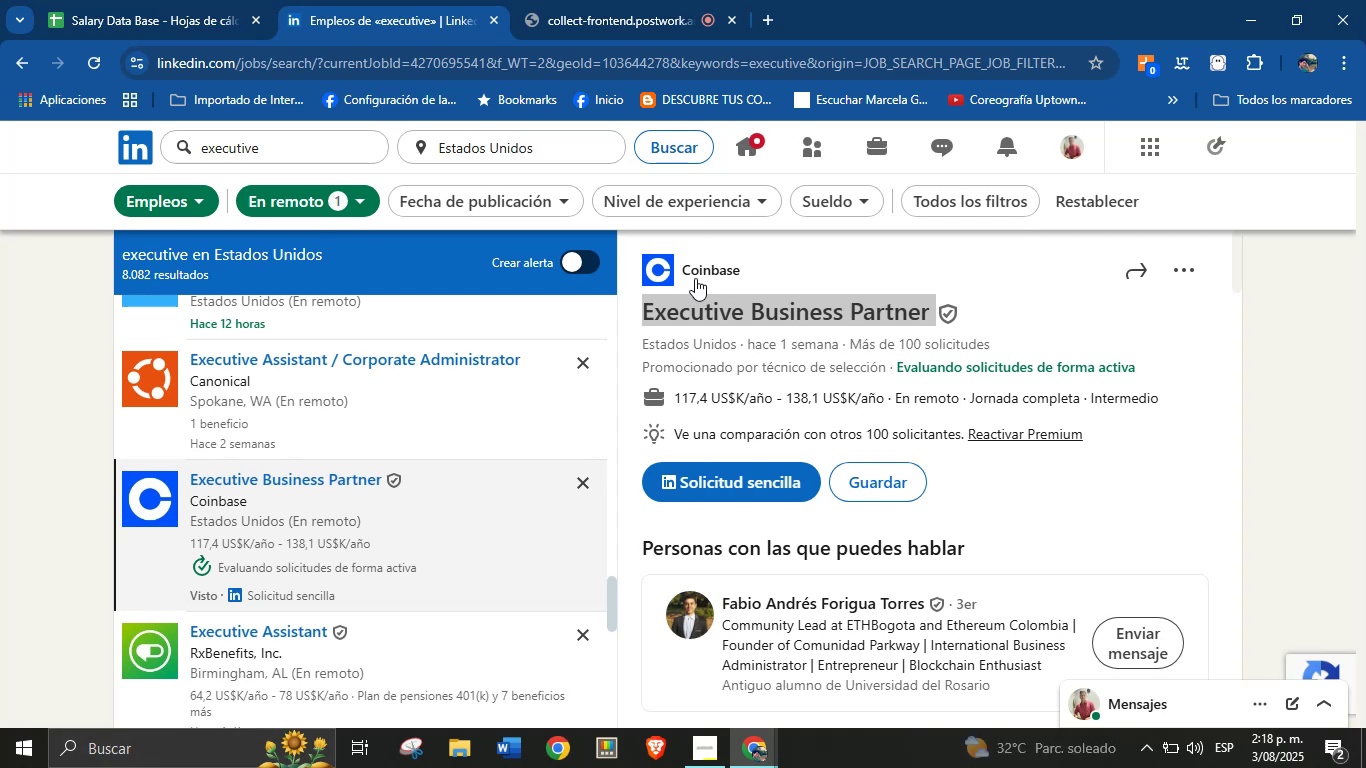 
left_click_drag(start_coordinate=[758, 273], to_coordinate=[689, 272])
 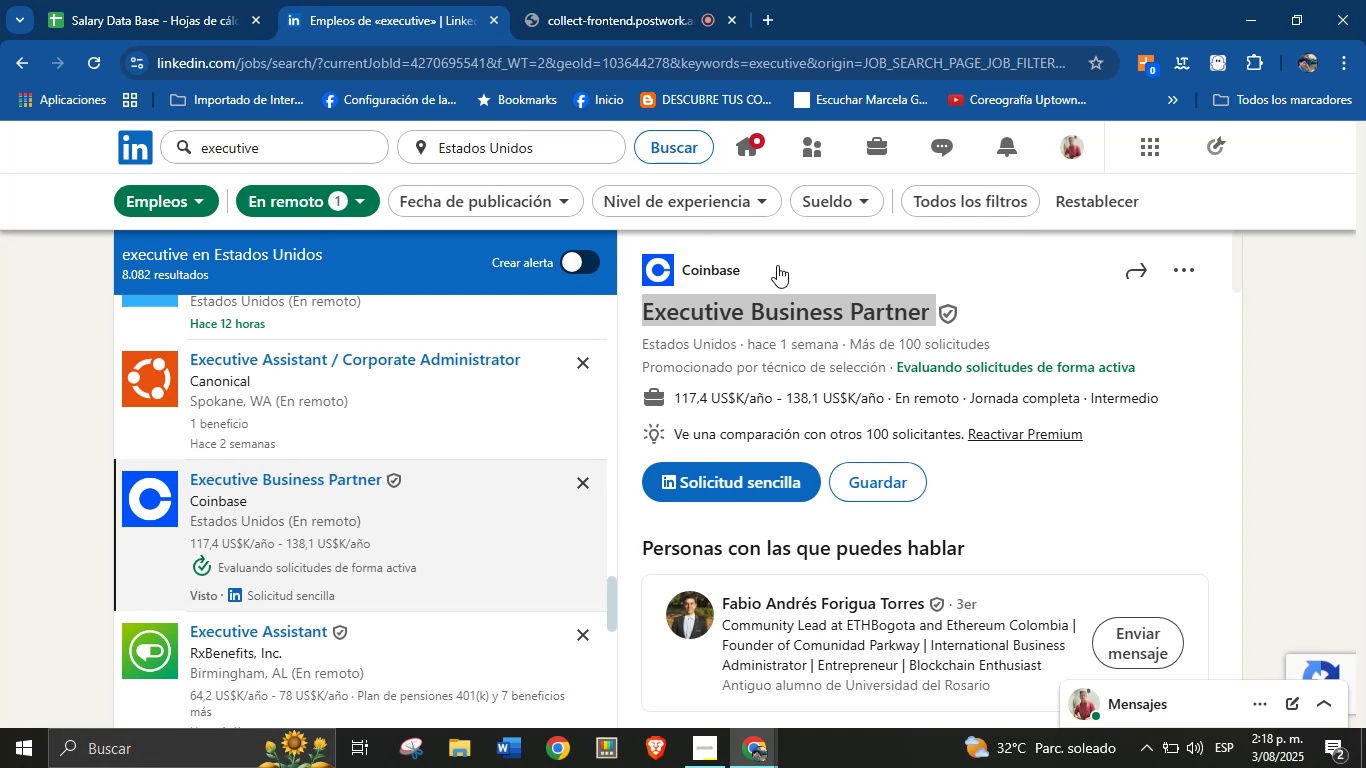 
left_click([774, 270])
 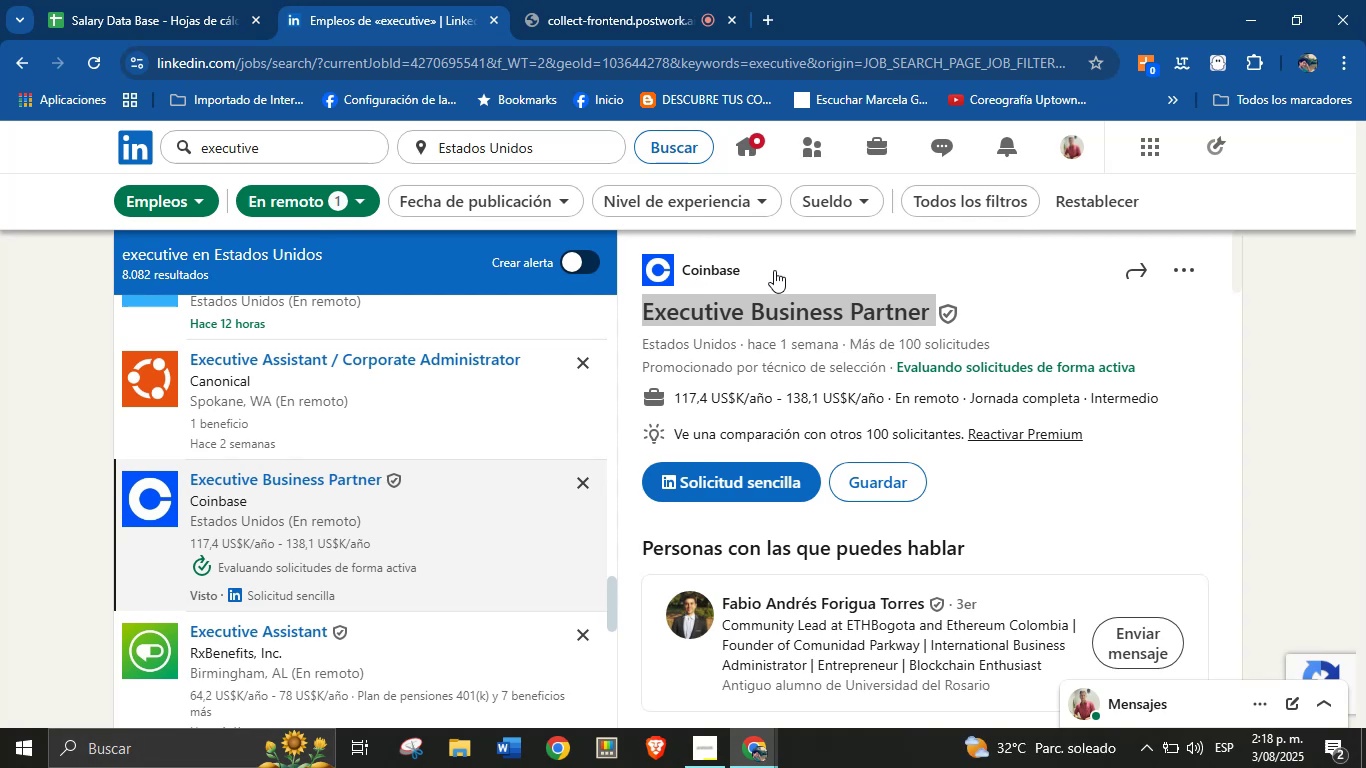 
left_click_drag(start_coordinate=[754, 268], to_coordinate=[749, 268])
 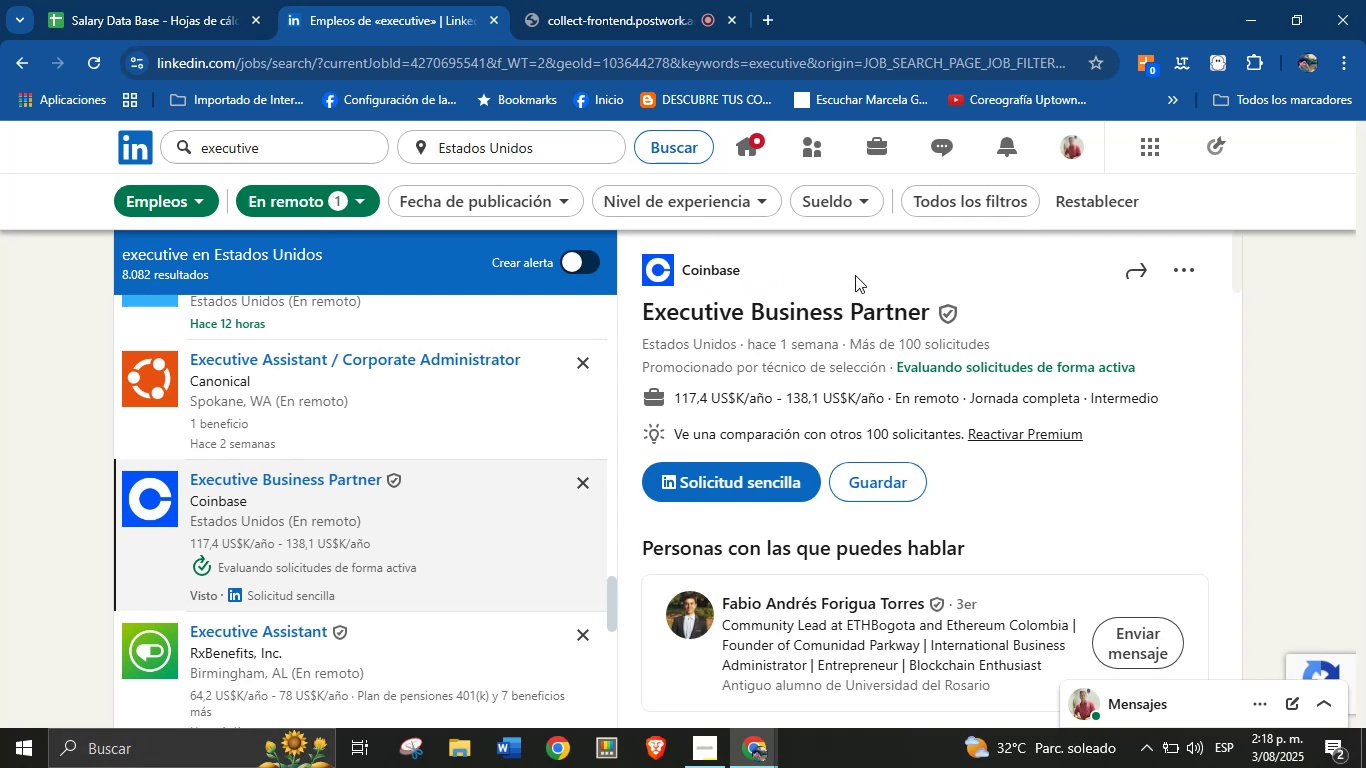 
left_click_drag(start_coordinate=[785, 272], to_coordinate=[682, 274])
 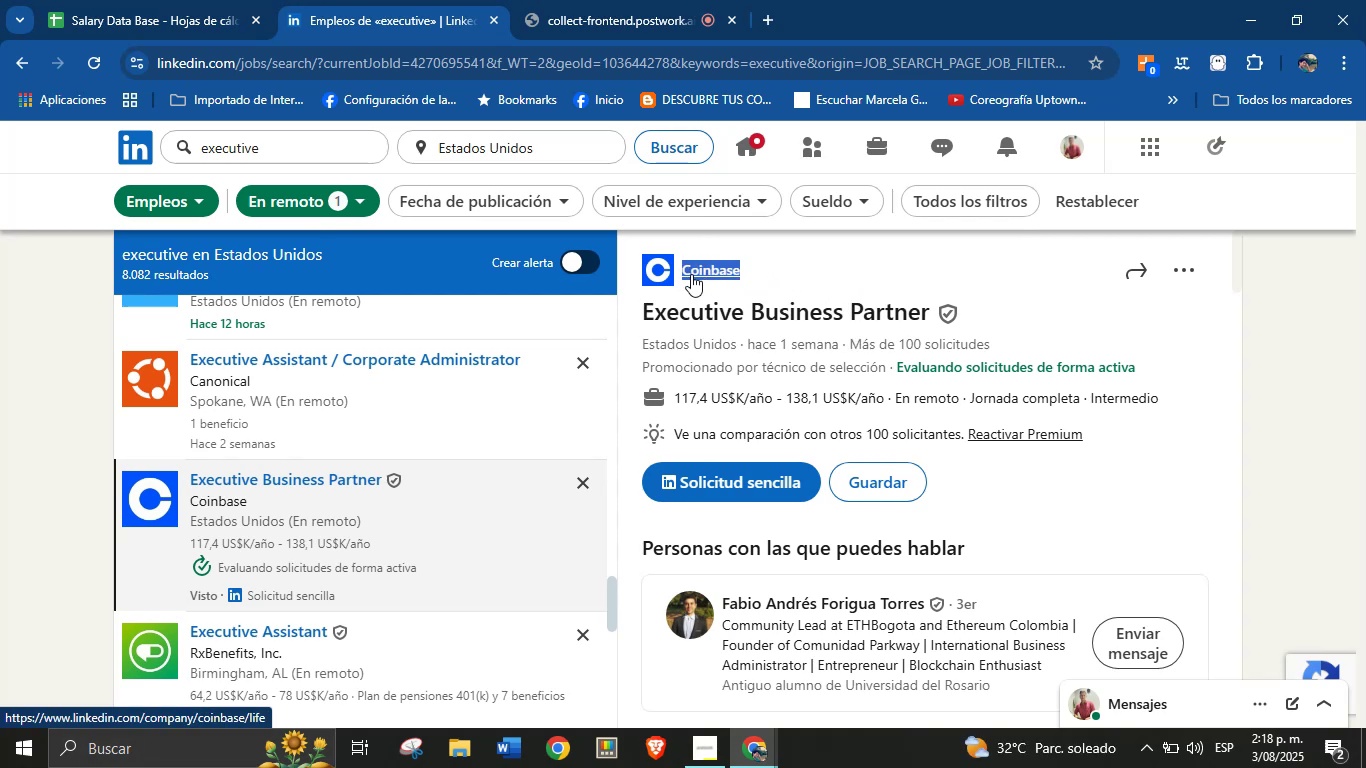 
key(Control+C)
 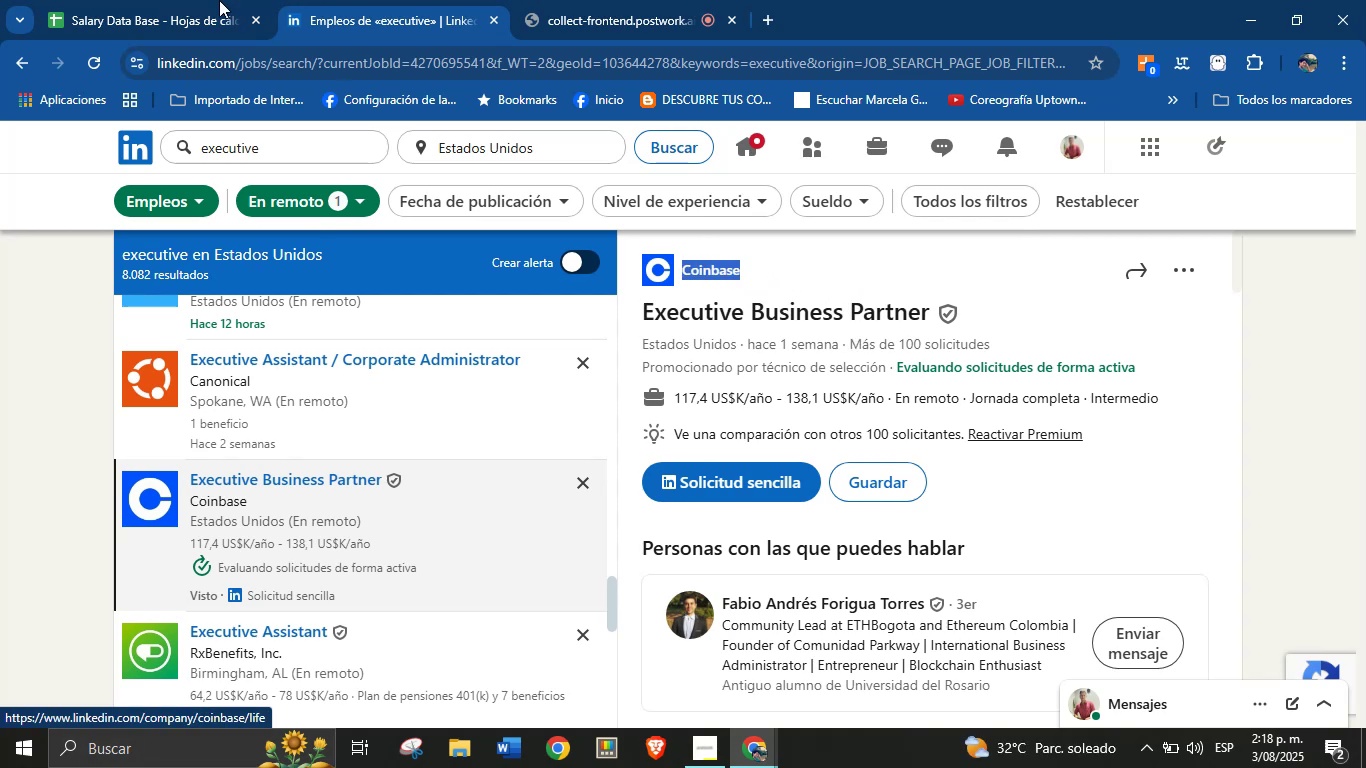 
left_click([208, 0])
 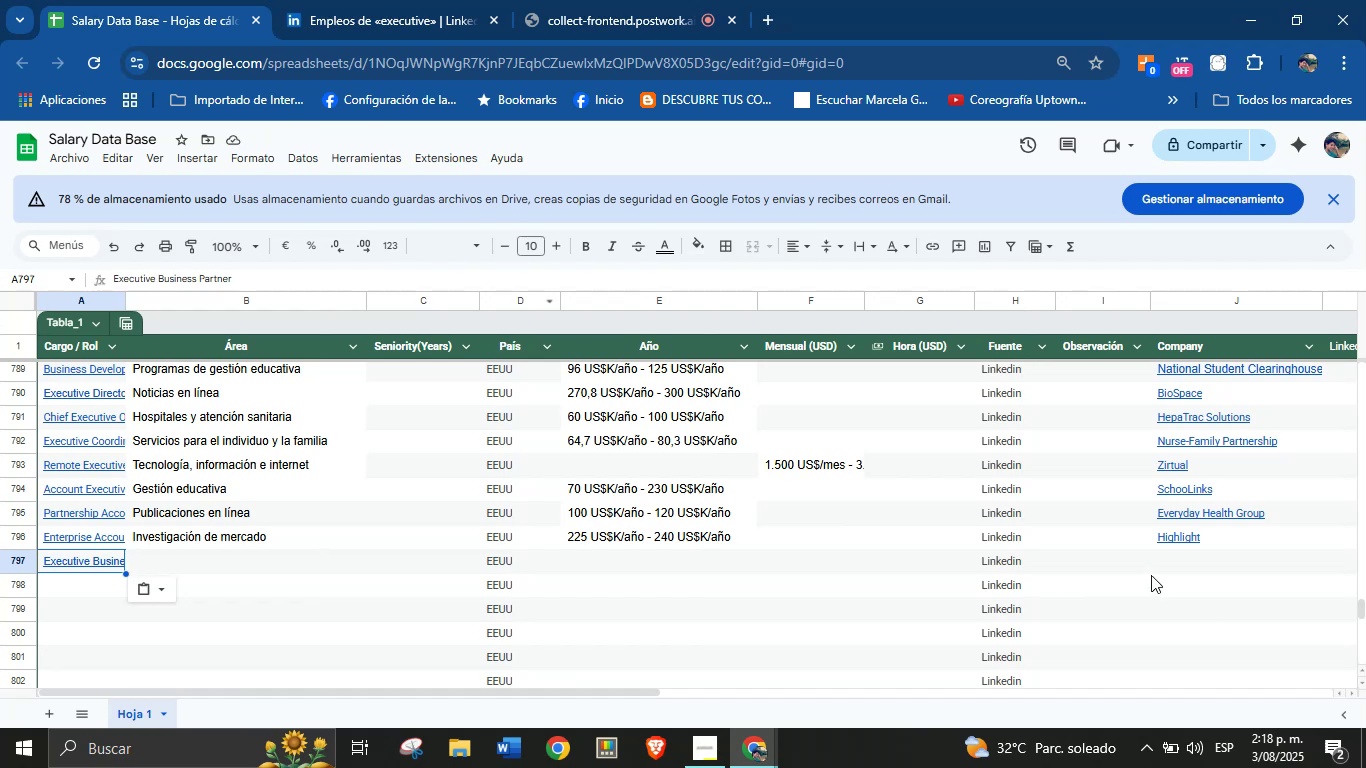 
left_click([1164, 559])
 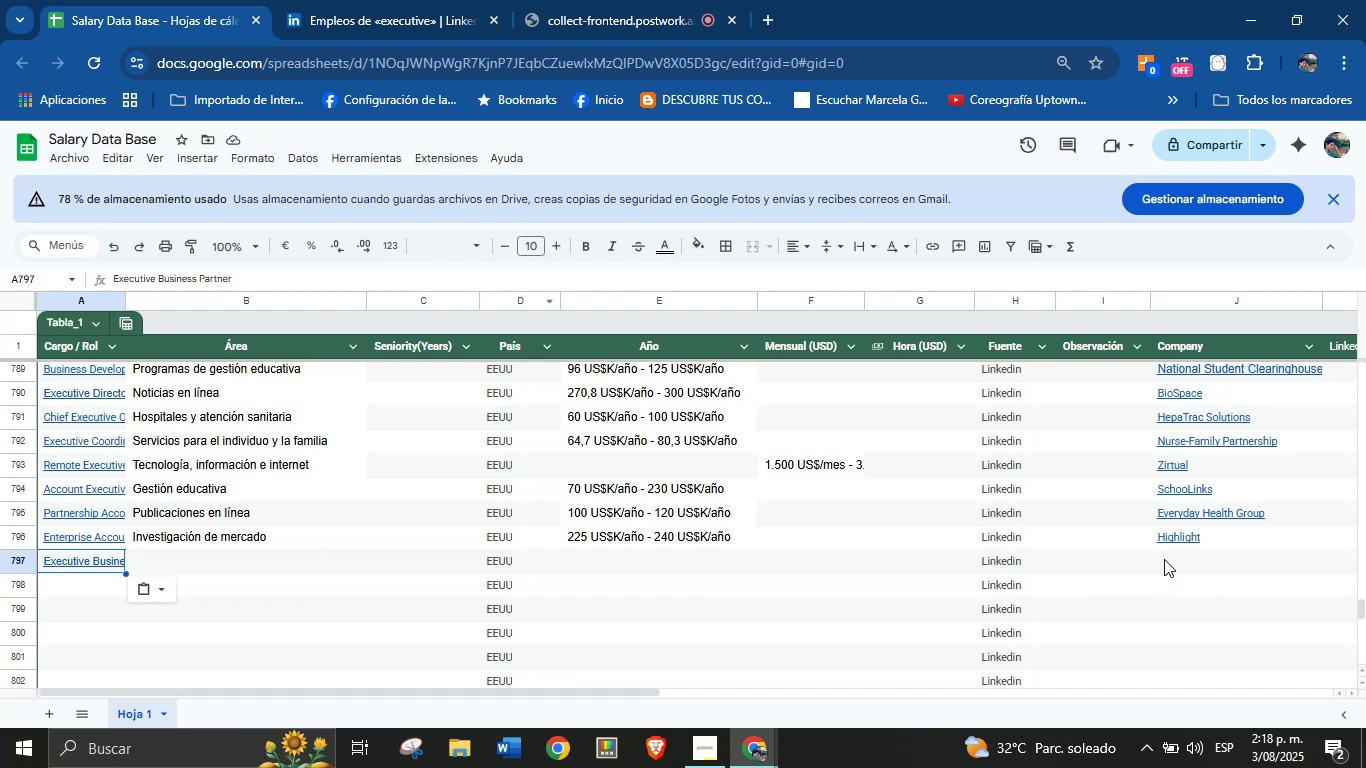 
key(Control+V)
 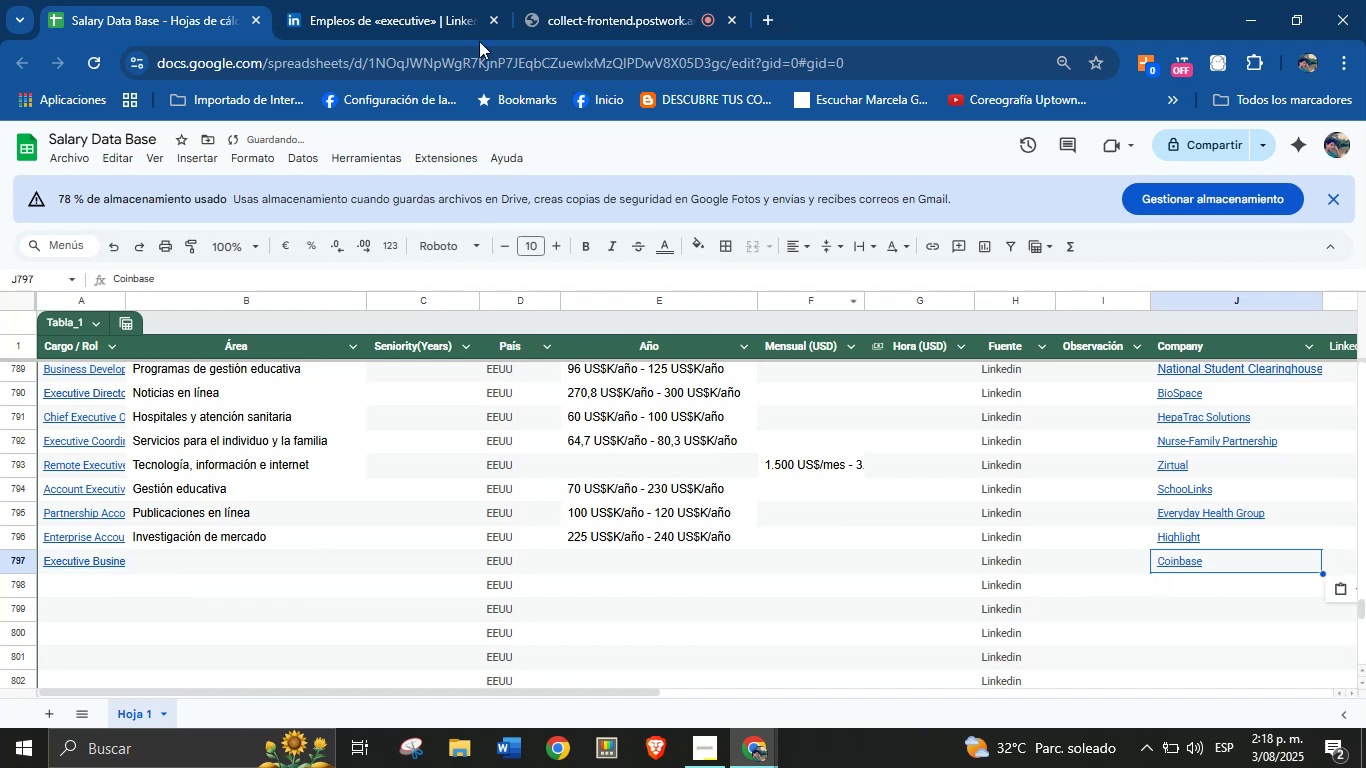 
left_click([384, 0])
 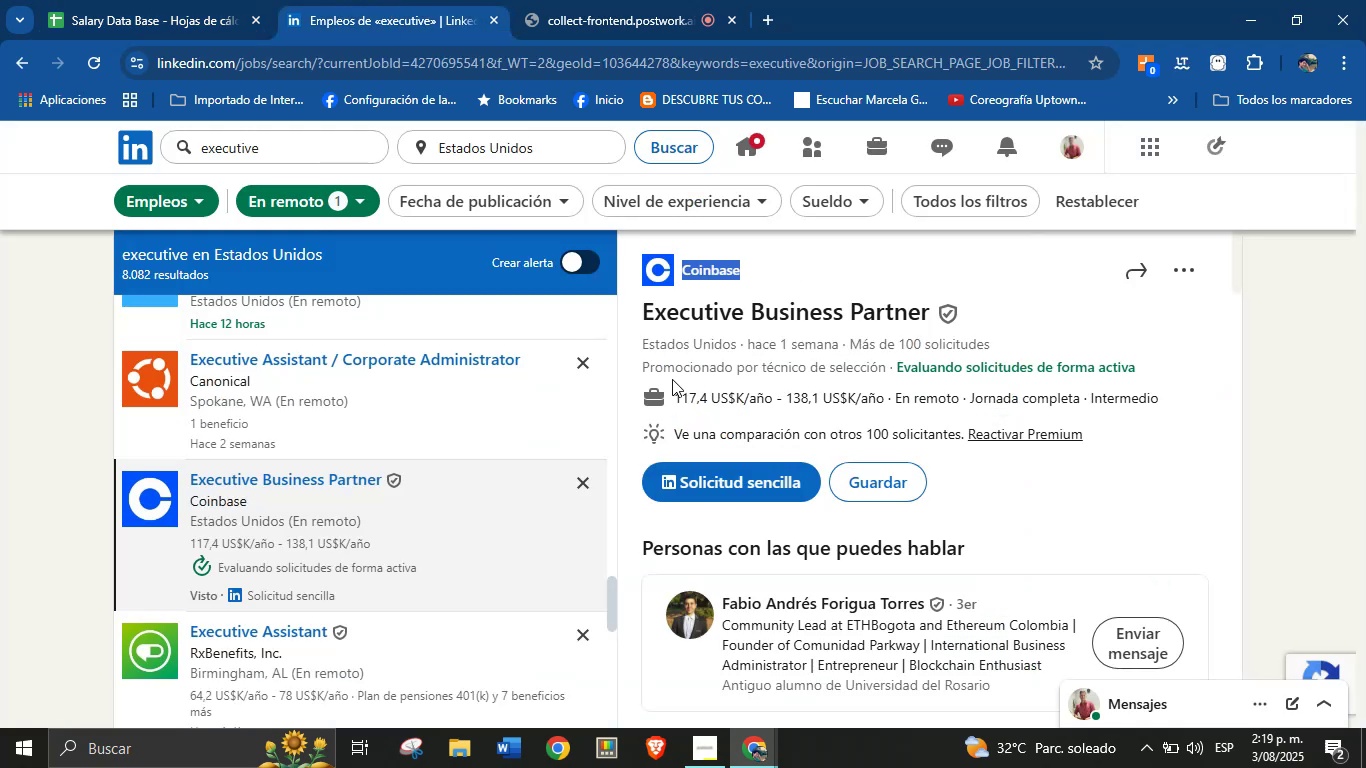 
left_click_drag(start_coordinate=[667, 395], to_coordinate=[882, 404])
 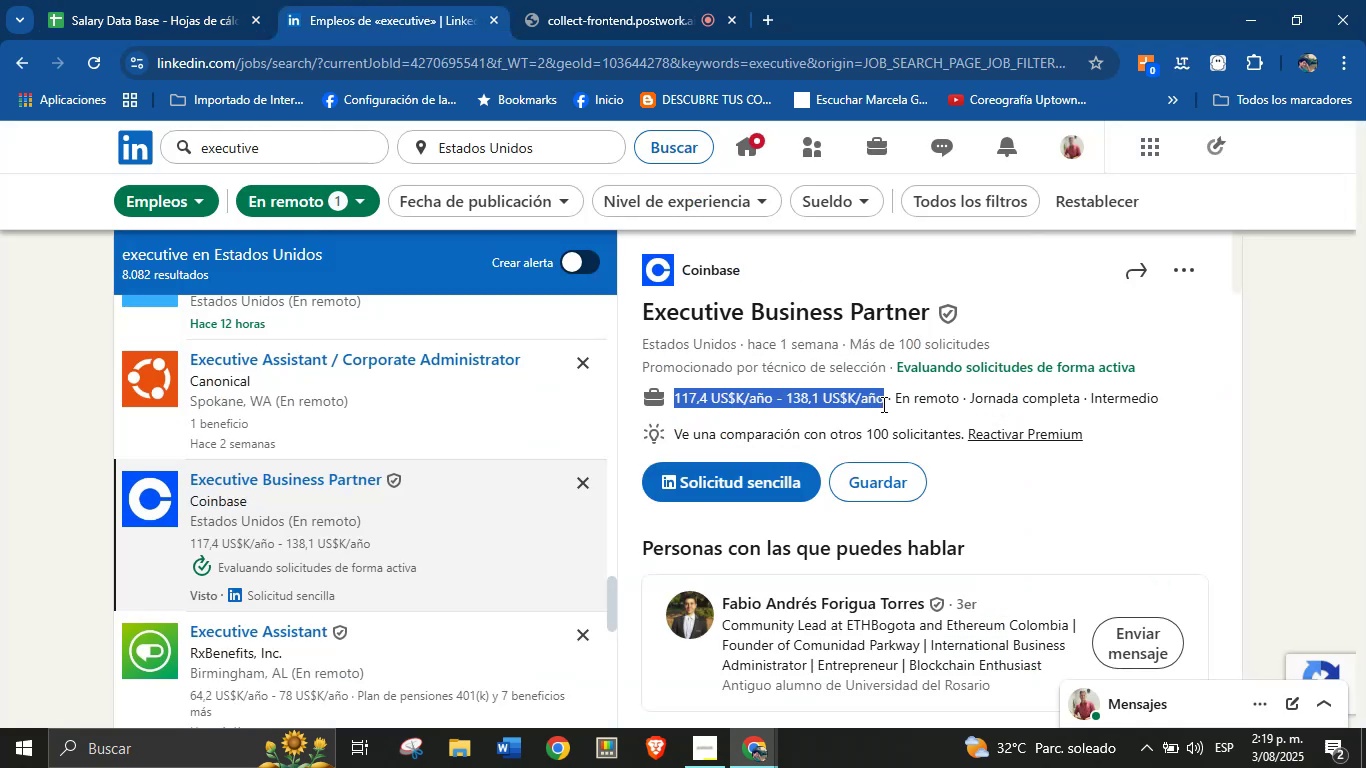 
key(Control+C)
 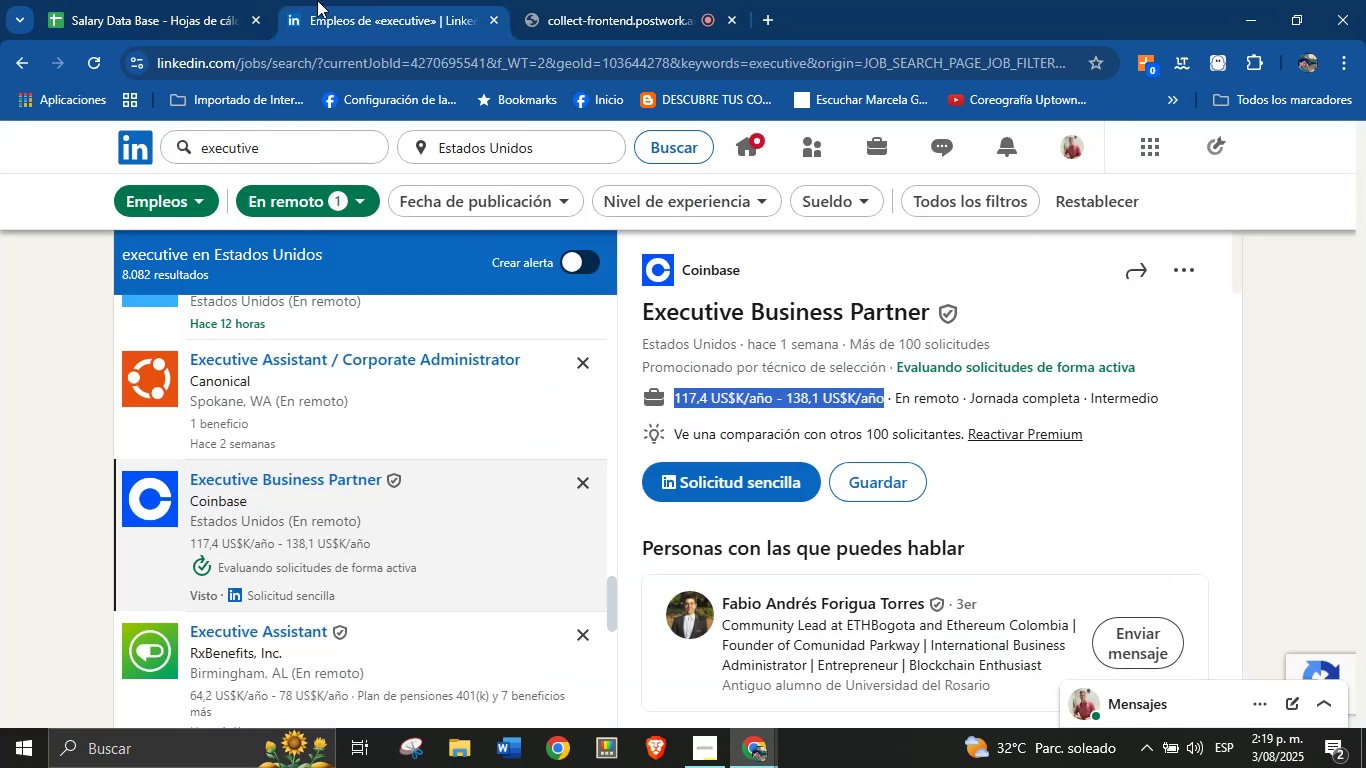 
left_click([194, 0])
 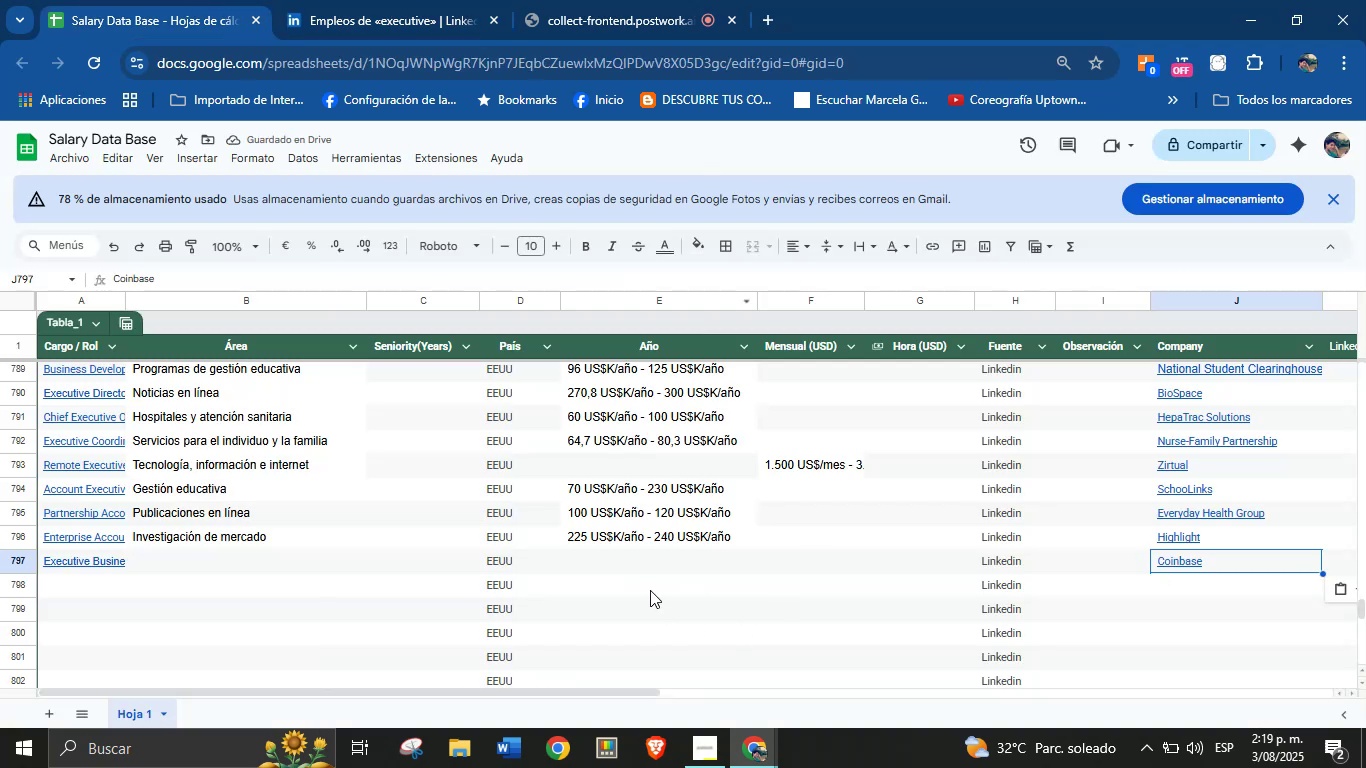 
left_click([620, 569])
 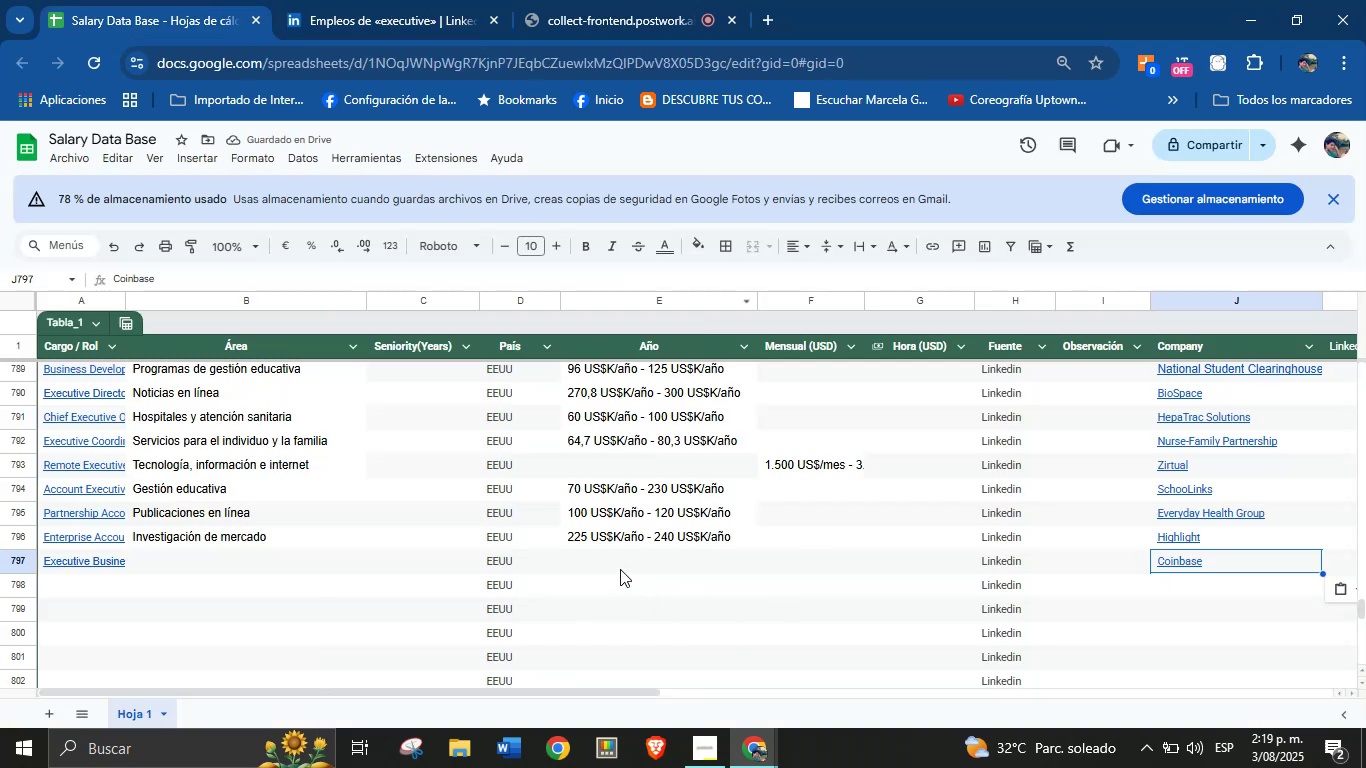 
key(Control+V)
 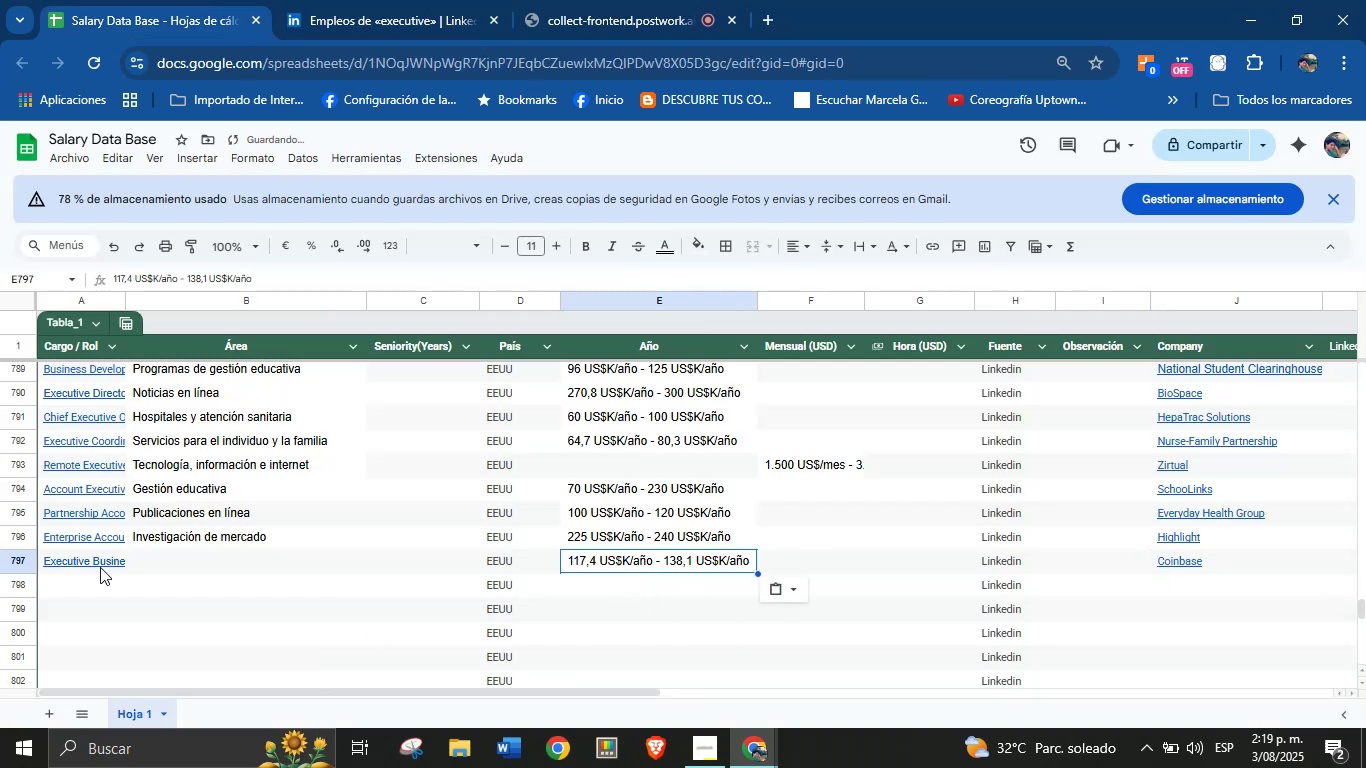 
left_click([385, 0])
 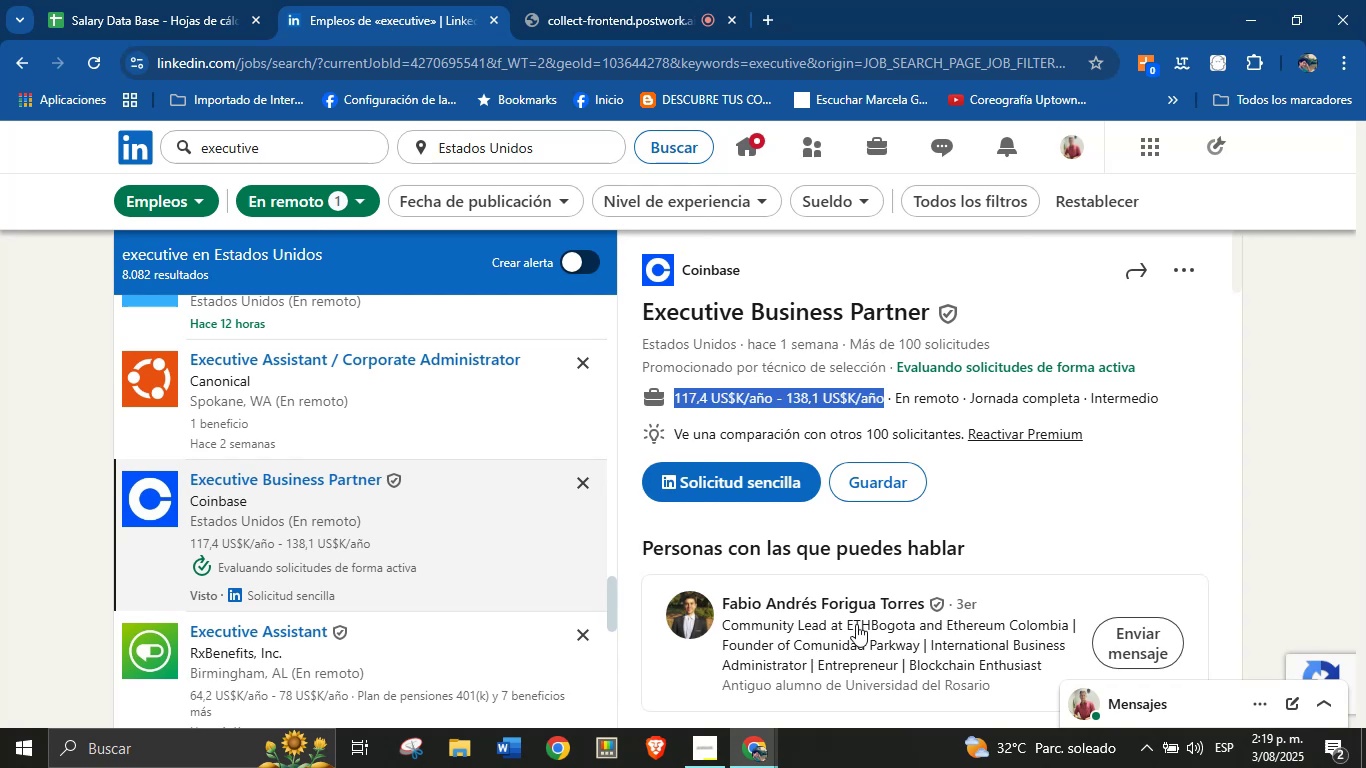 
scroll: coordinate [786, 540], scroll_direction: down, amount: 30.0
 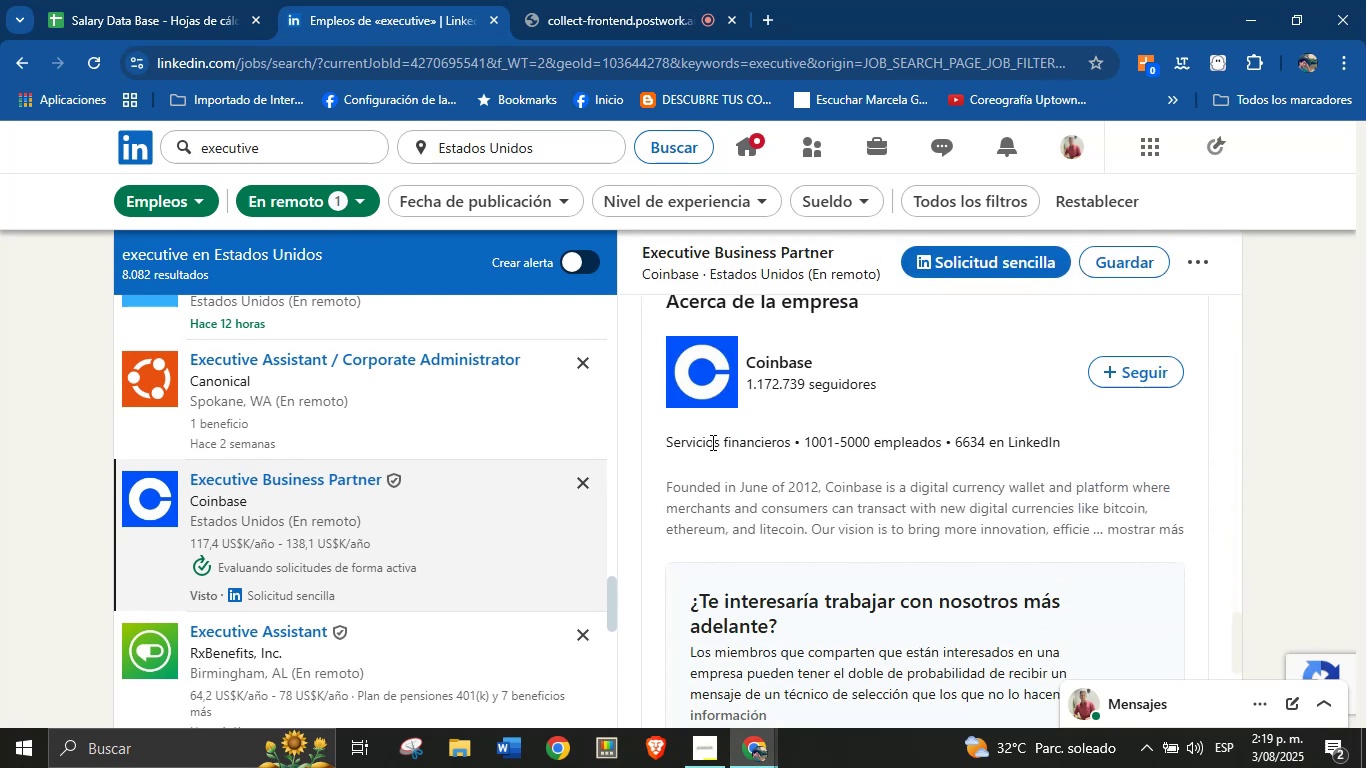 
left_click_drag(start_coordinate=[665, 439], to_coordinate=[793, 441])
 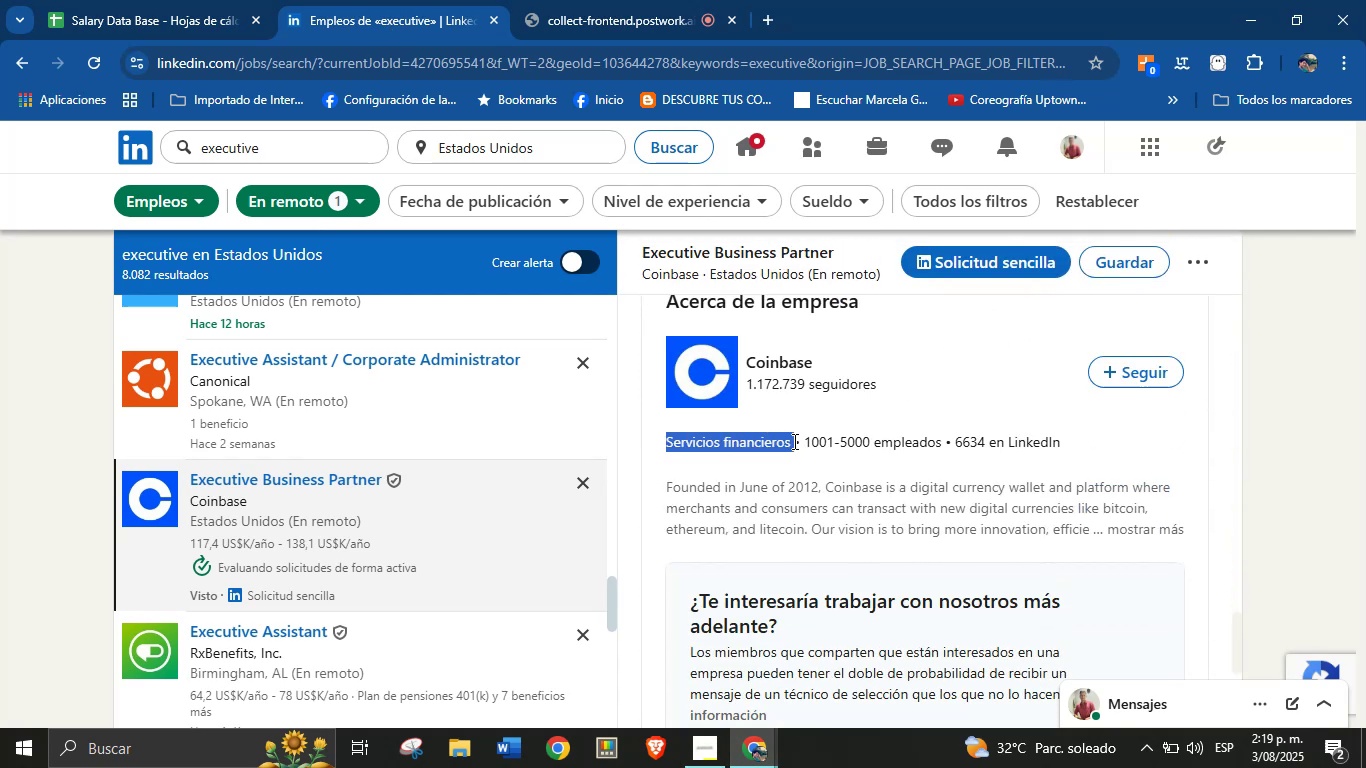 
key(Control+C)
 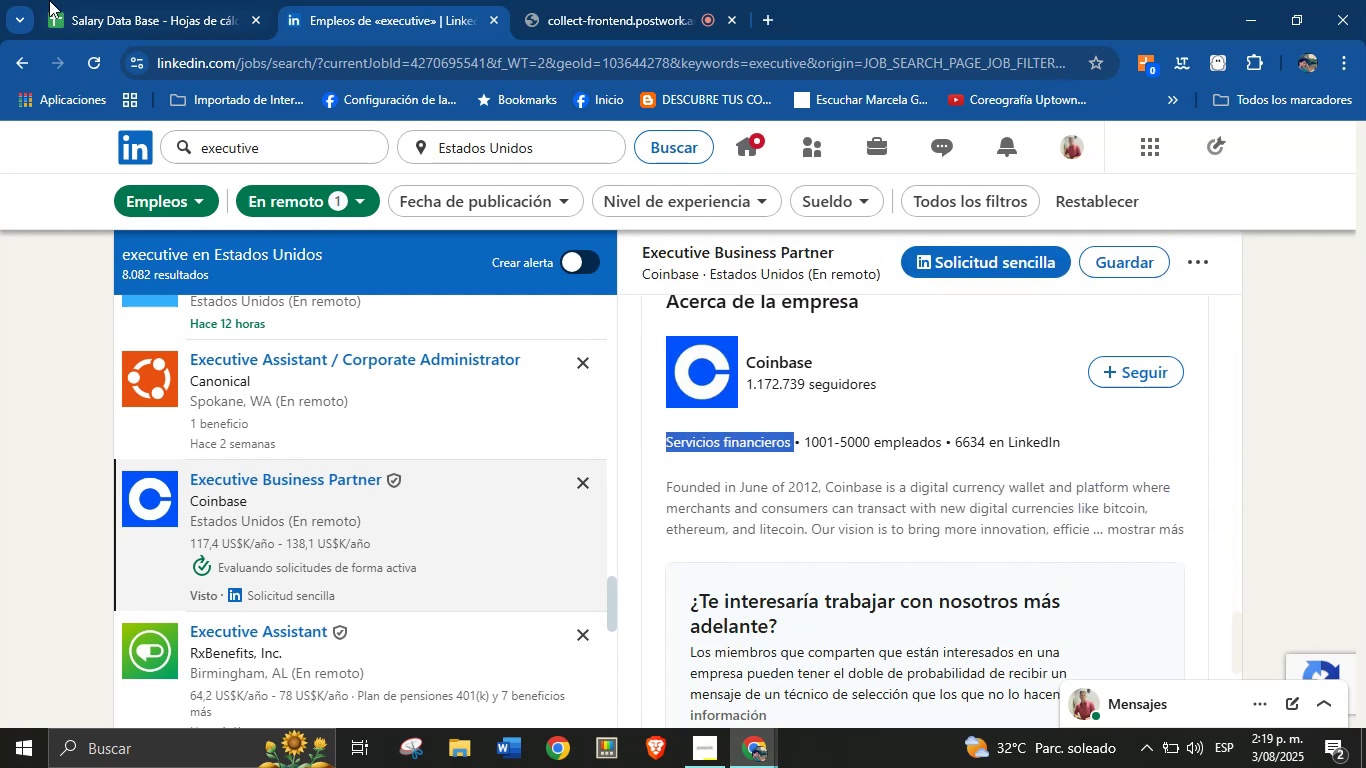 
left_click([122, 0])
 